 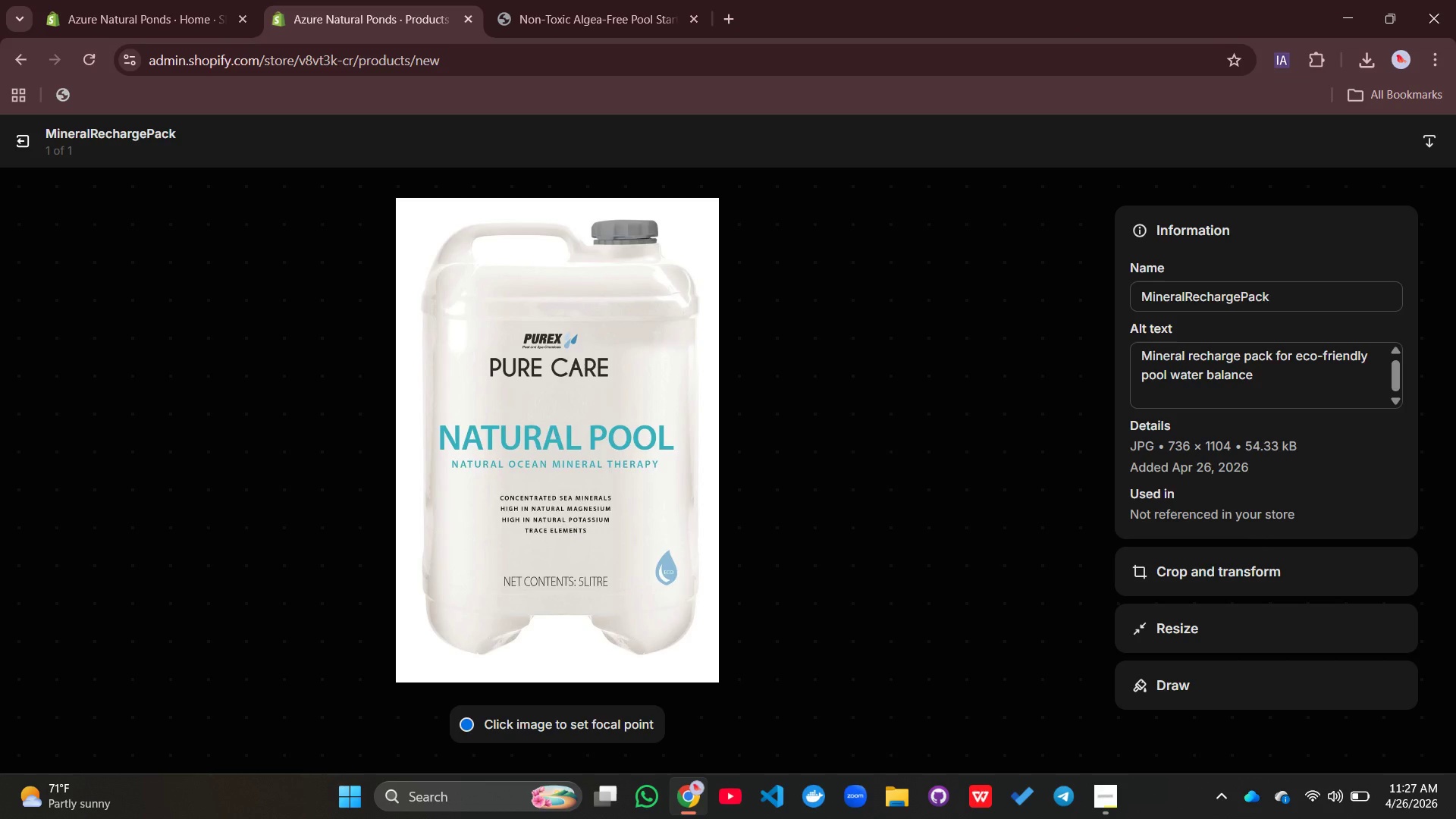 
left_click([11, 140])
 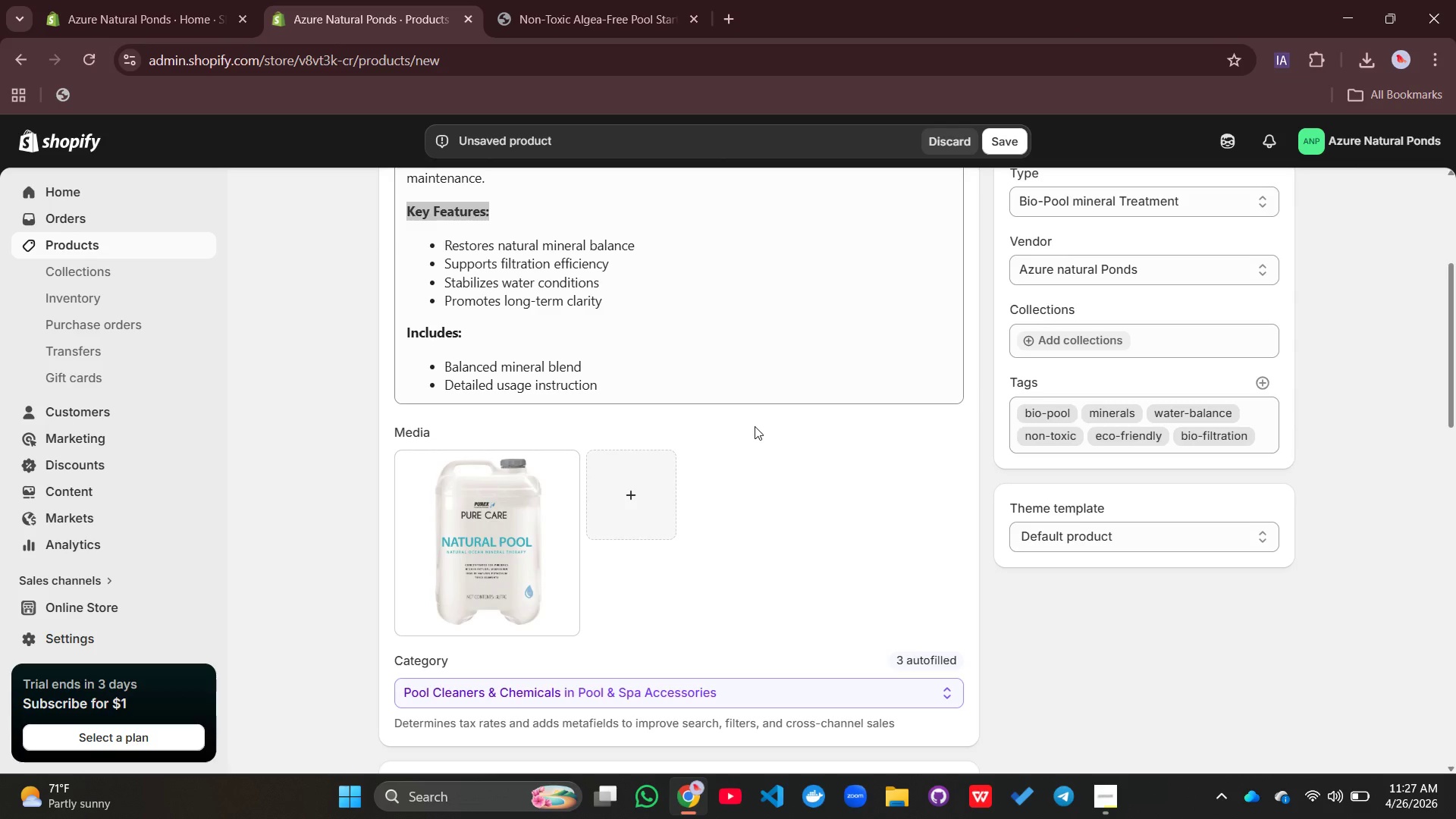 
scroll: coordinate [755, 426], scroll_direction: down, amount: 1.0
 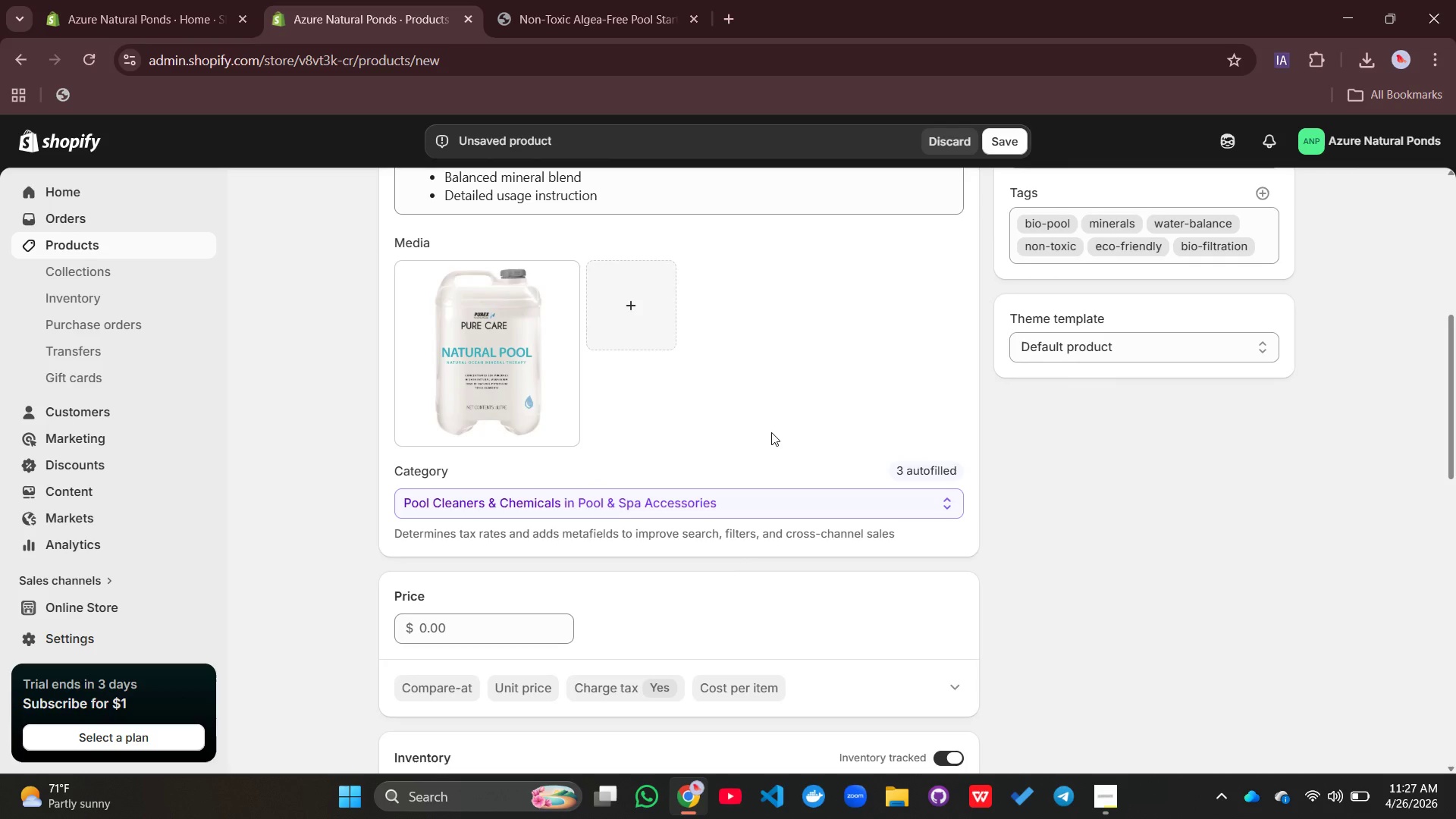 
wait(5.42)
 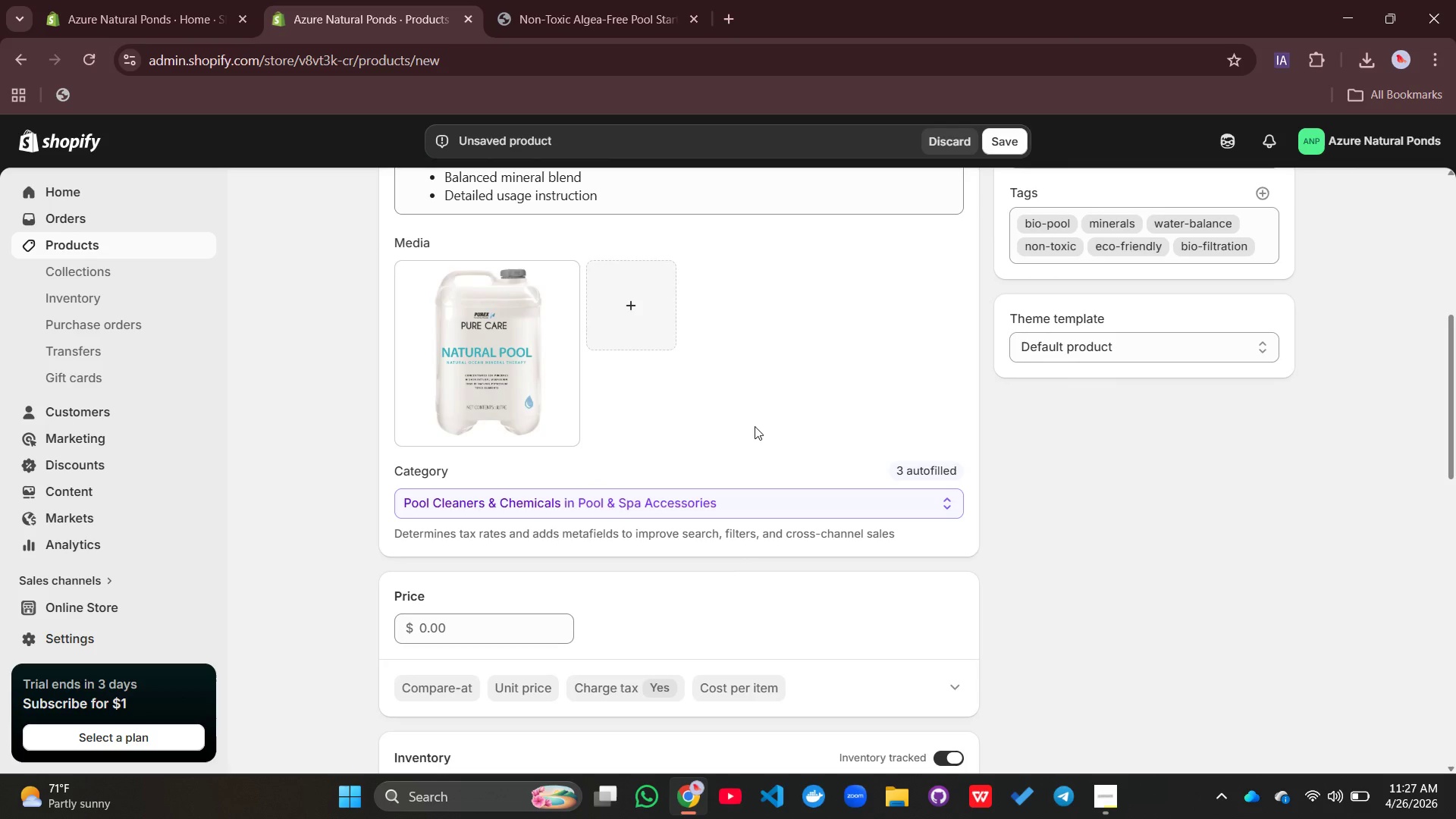 
scroll: coordinate [715, 445], scroll_direction: down, amount: 6.0
 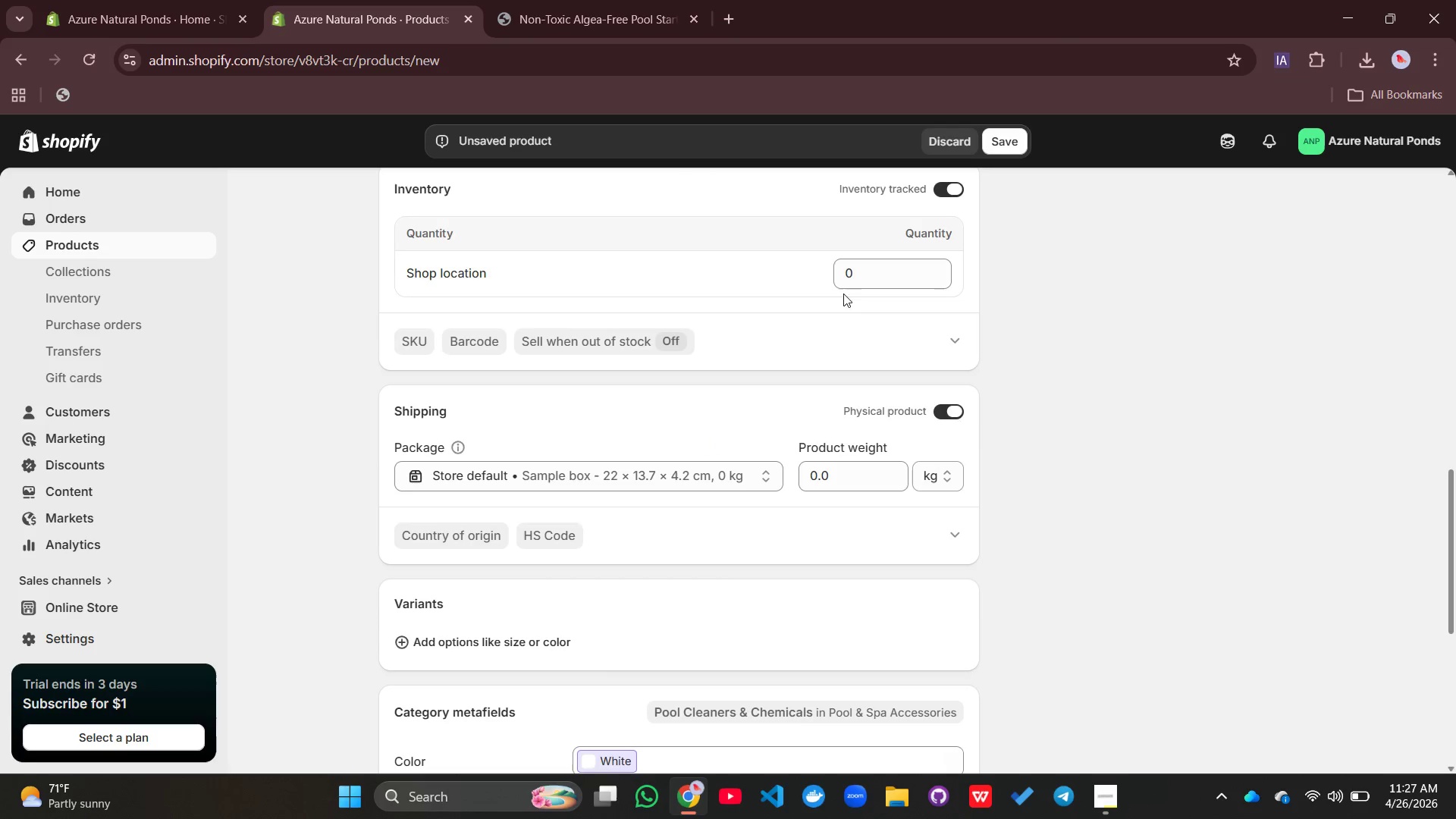 
left_click([859, 264])
 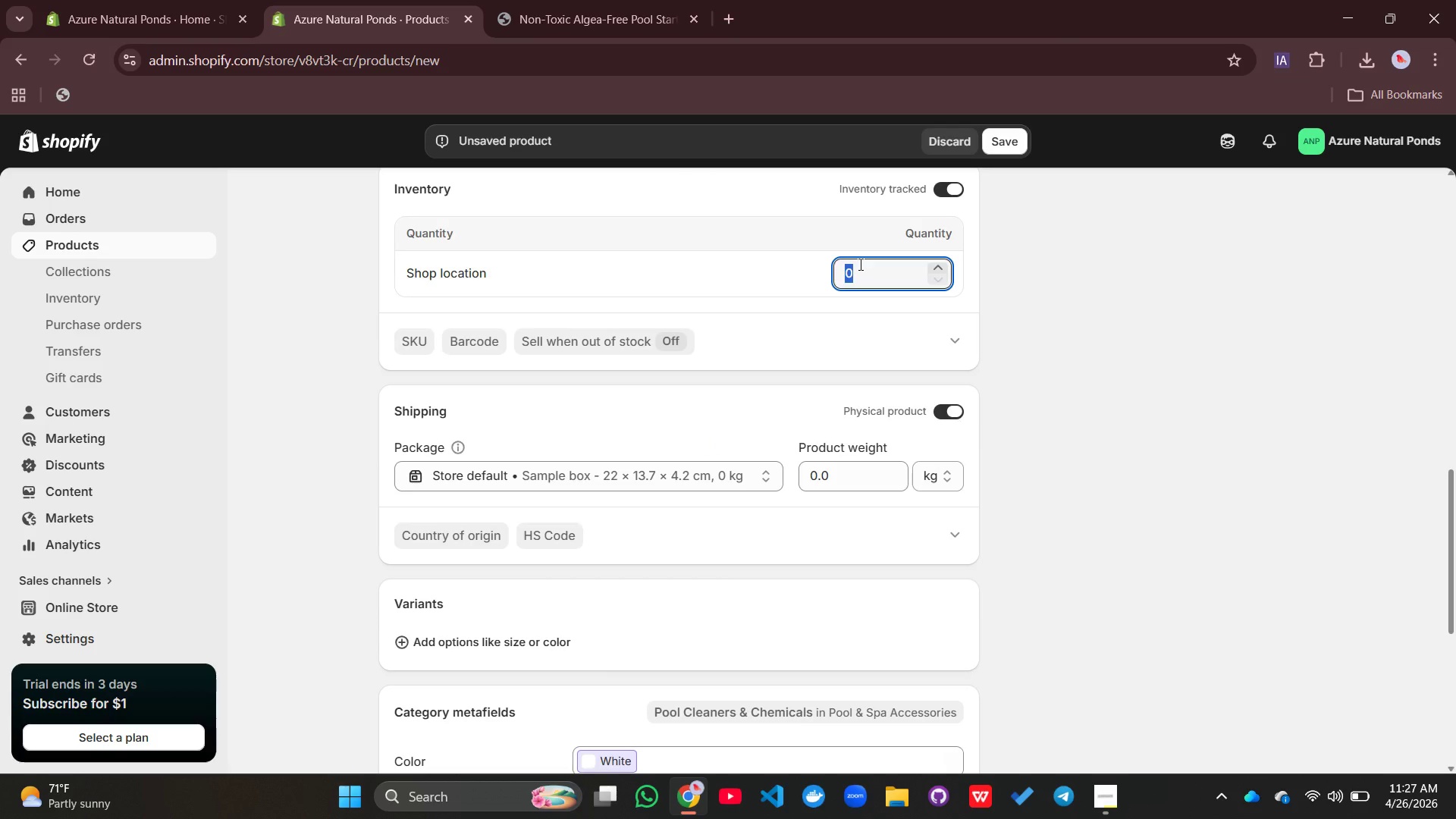 
type(100)
 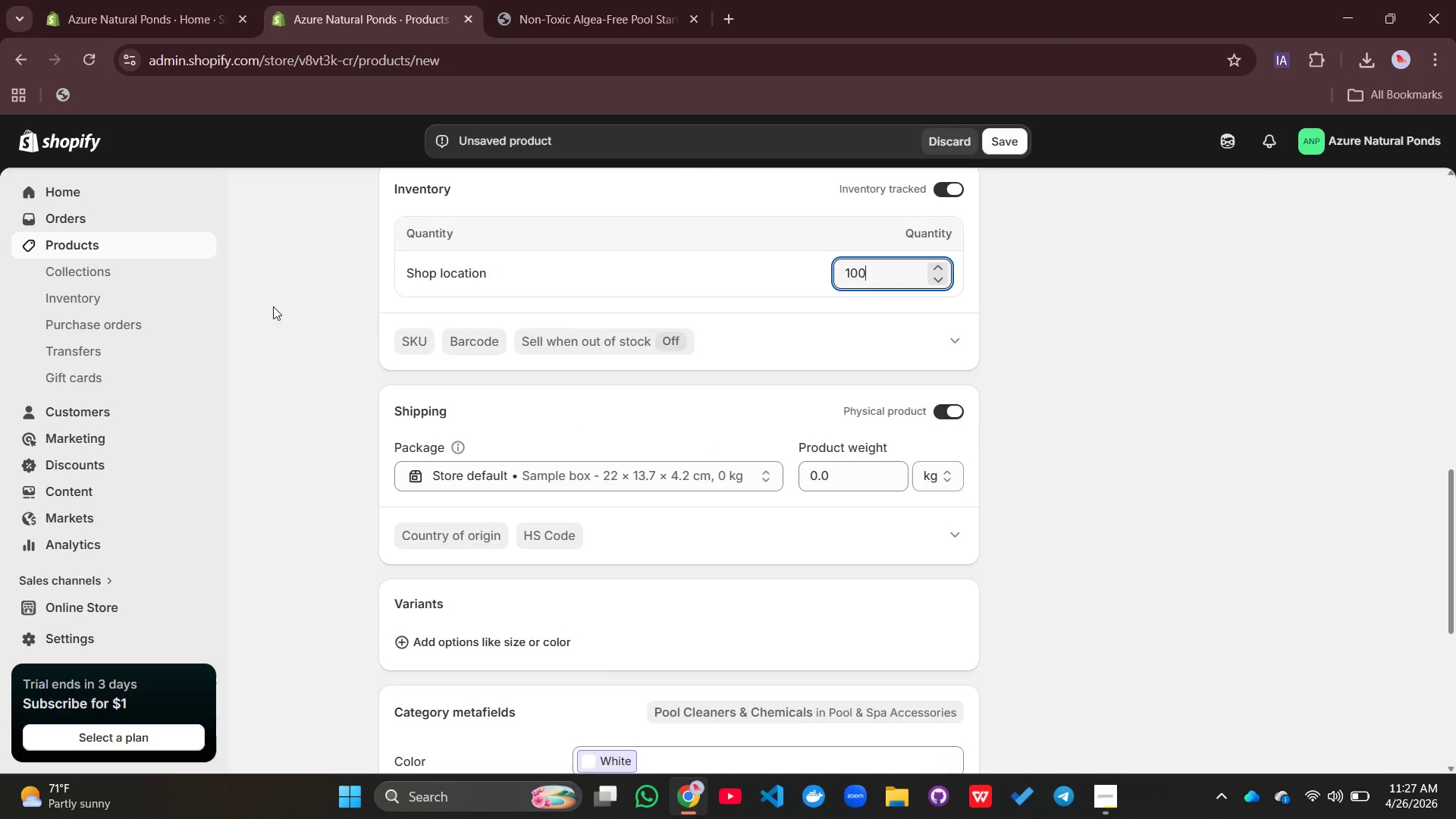 
left_click([407, 348])
 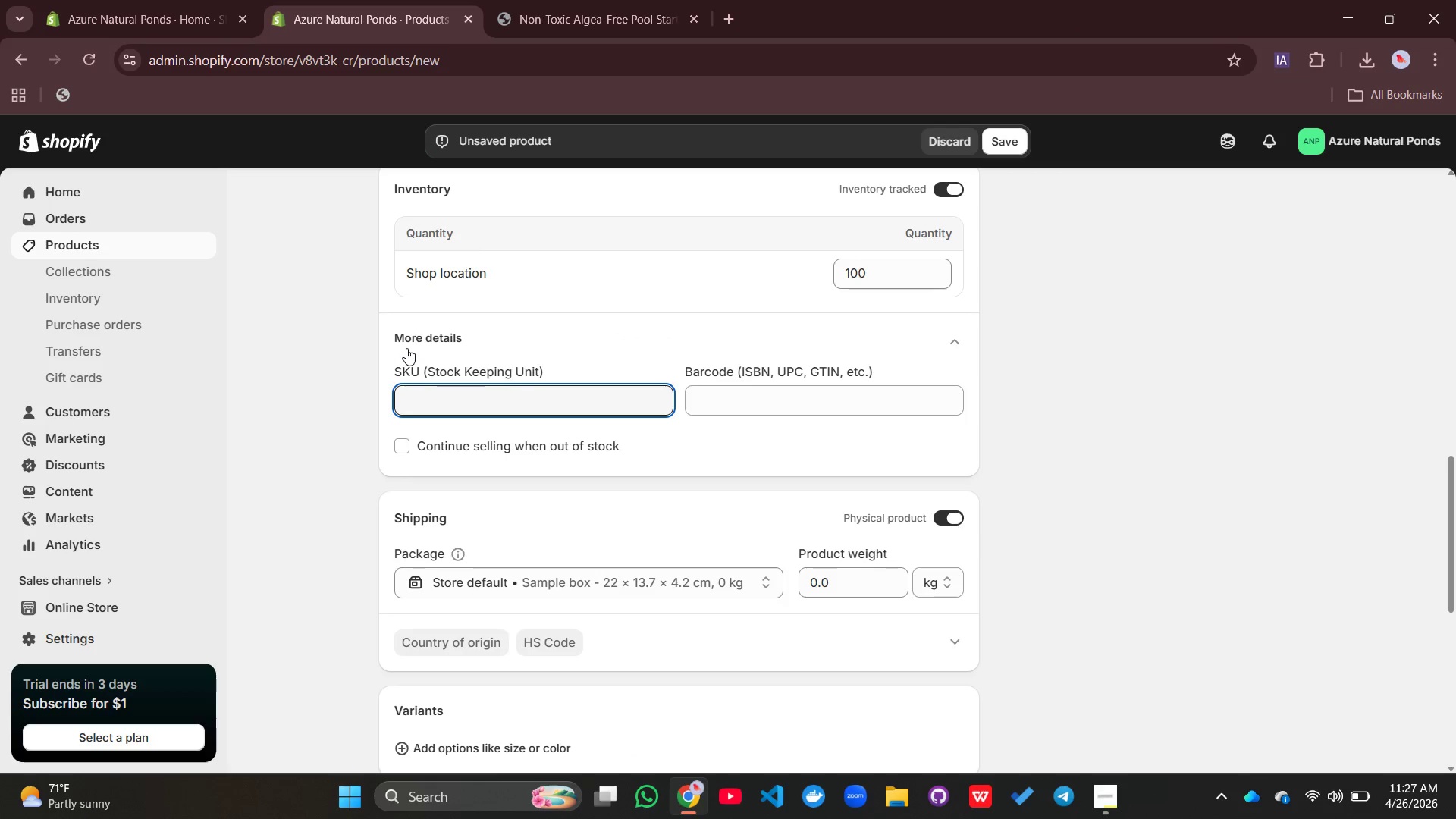 
type(ANO)
key(Backspace)
type(P-KIT=[NumLock])
key(Backspace)
type(-03)
 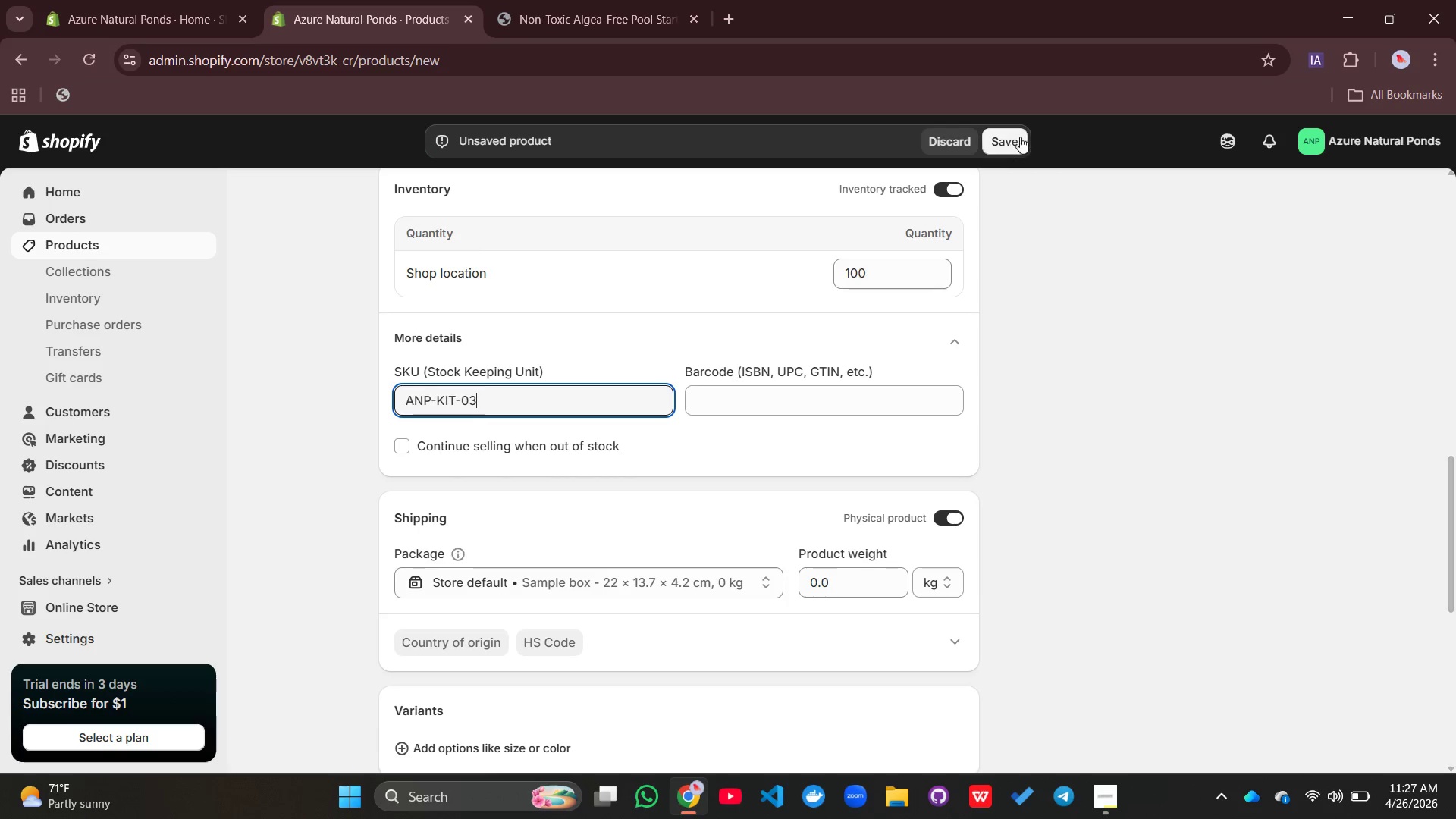 
left_click([1021, 136])
 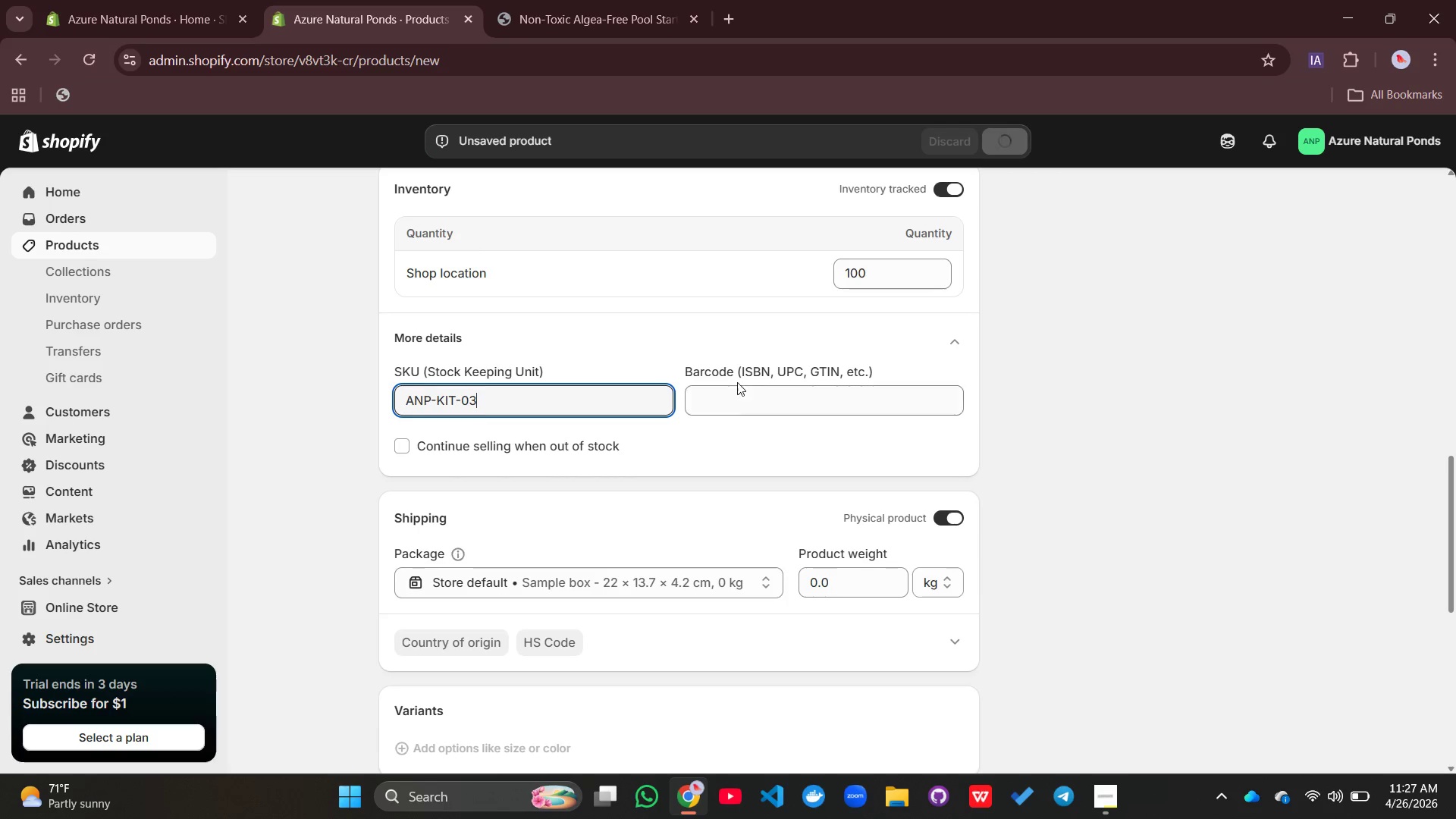 
scroll: coordinate [733, 375], scroll_direction: down, amount: 3.0
 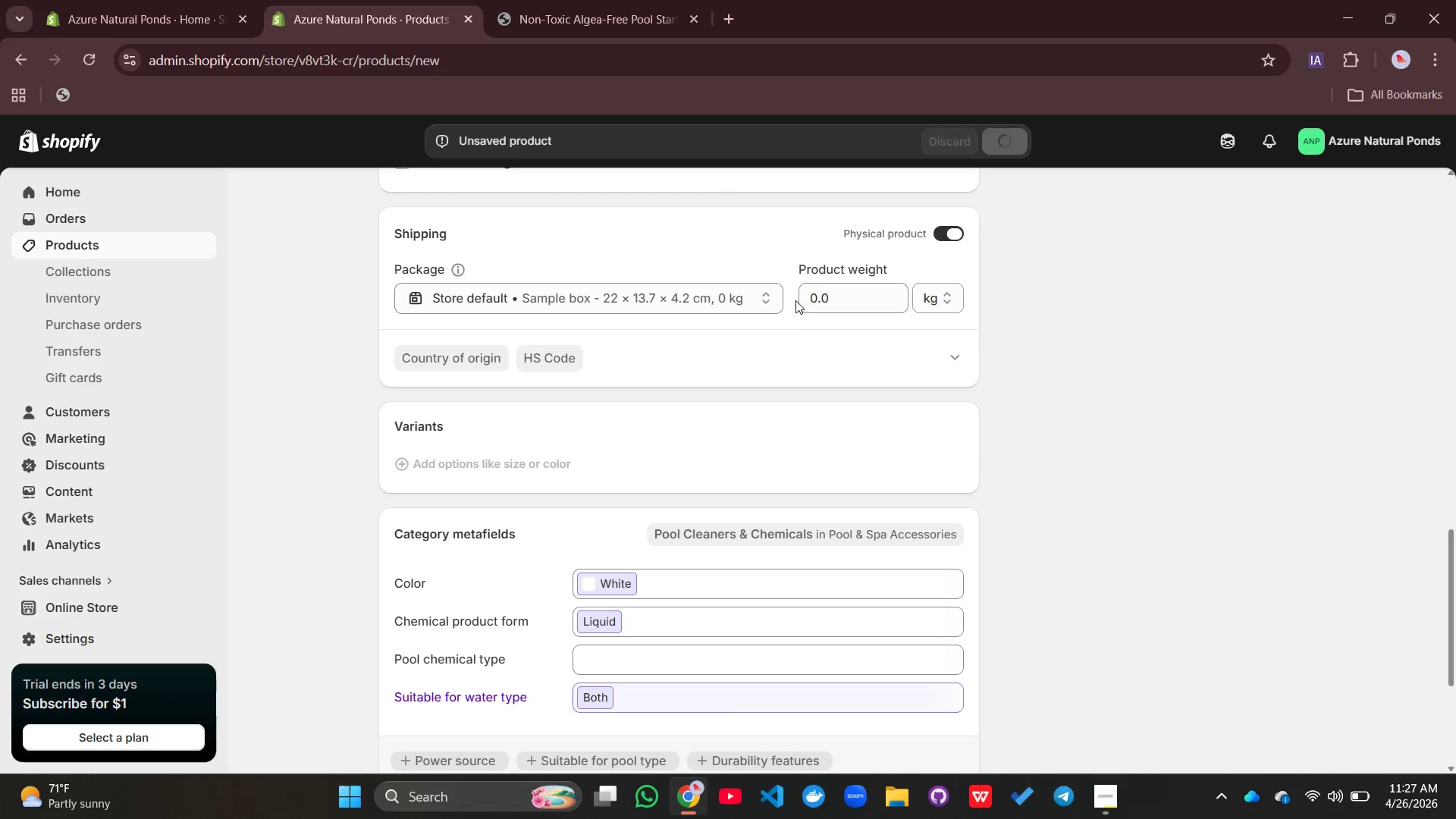 
left_click([824, 287])
 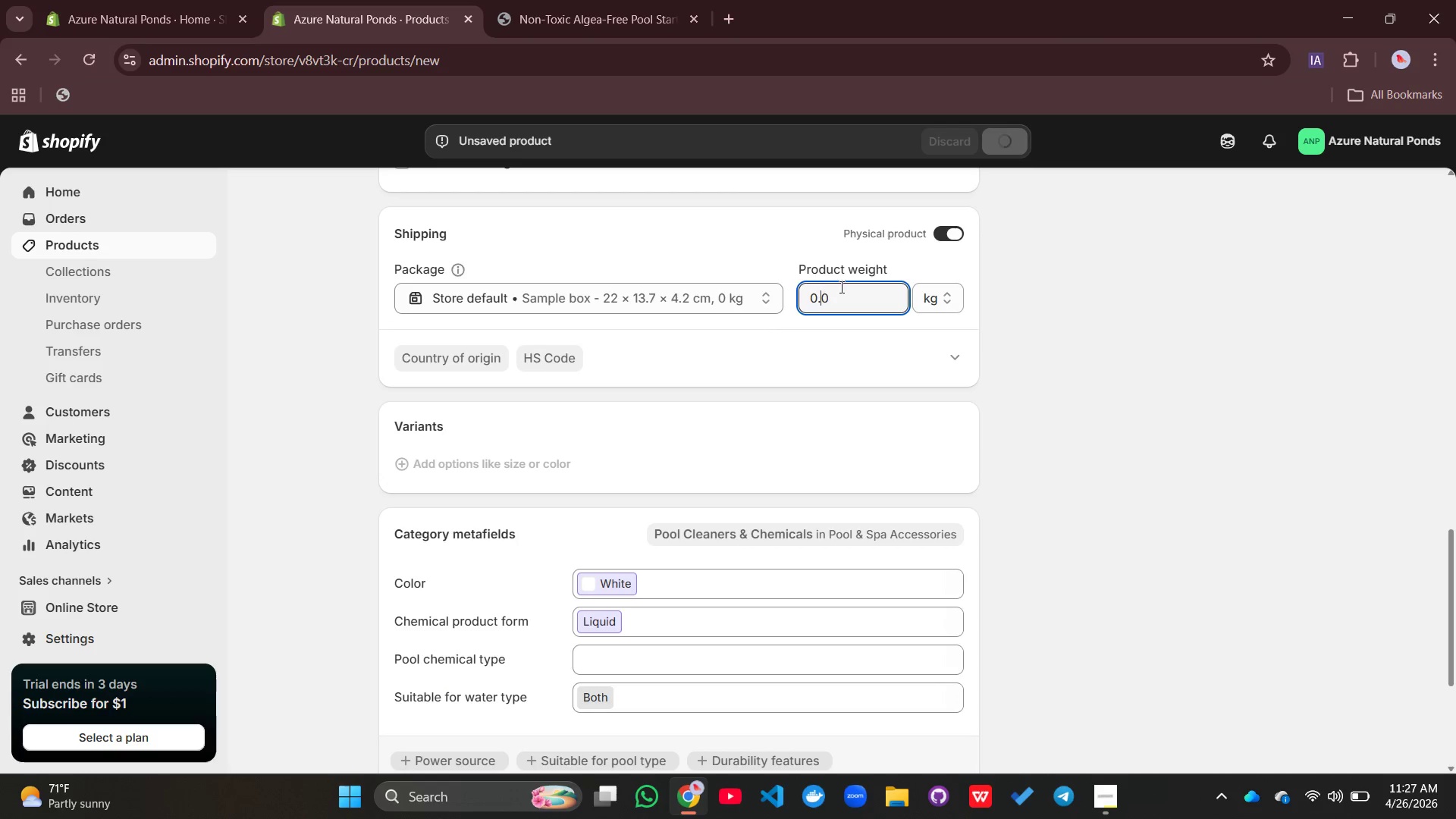 
left_click_drag(start_coordinate=[843, 287], to_coordinate=[843, 293])
 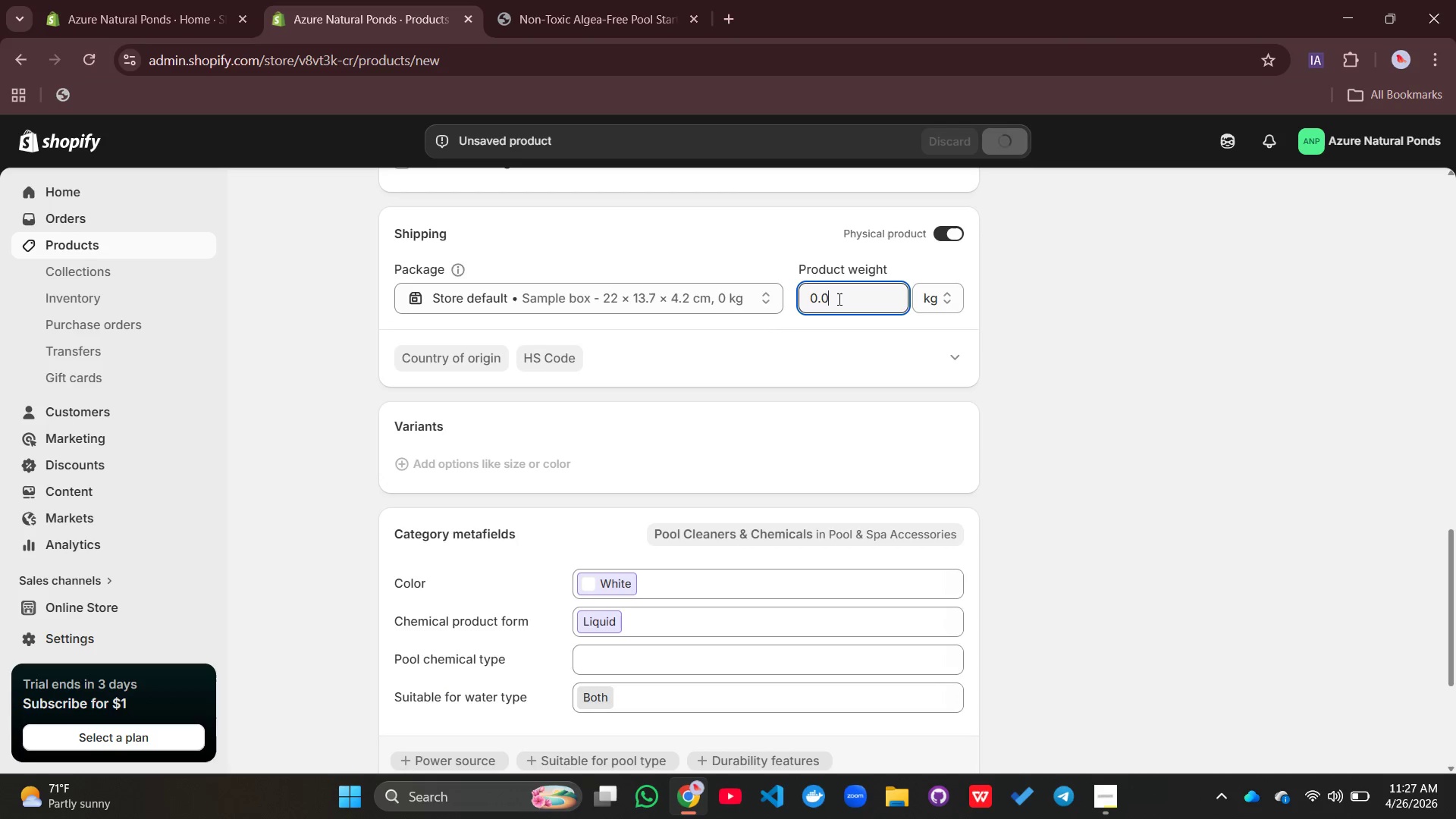 
left_click_drag(start_coordinate=[838, 299], to_coordinate=[805, 303])
 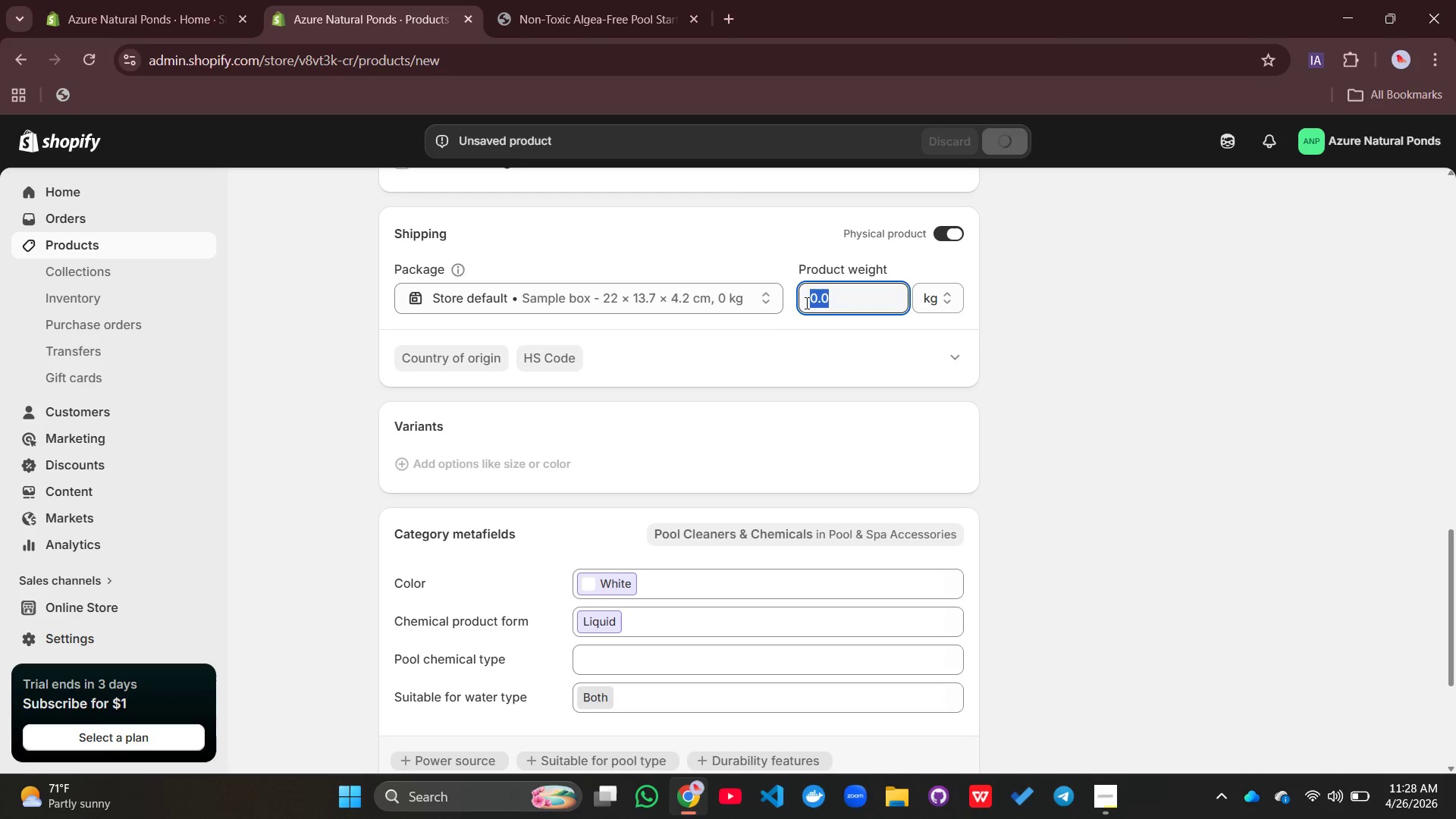 
type(10)
 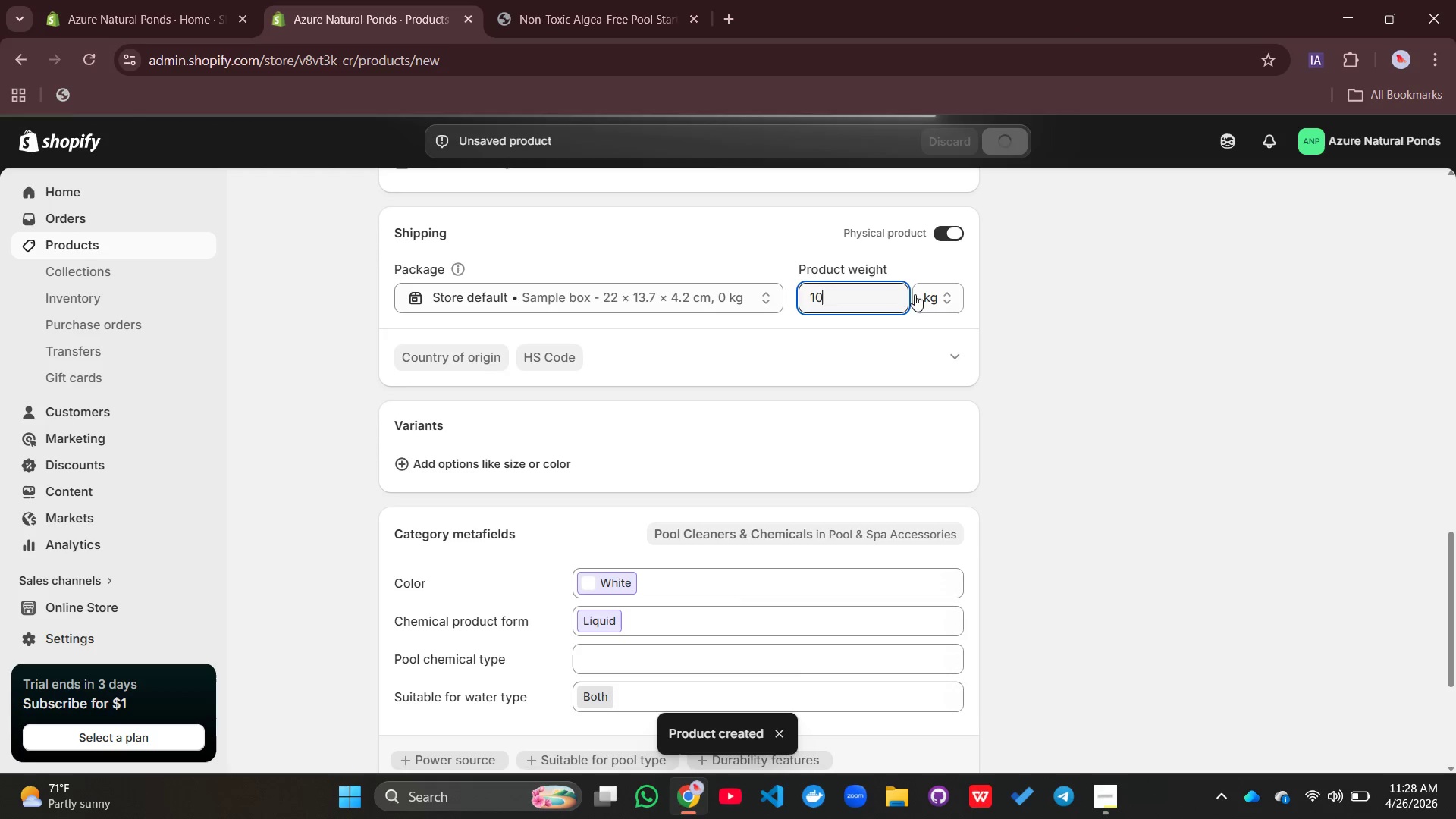 
left_click([924, 304])
 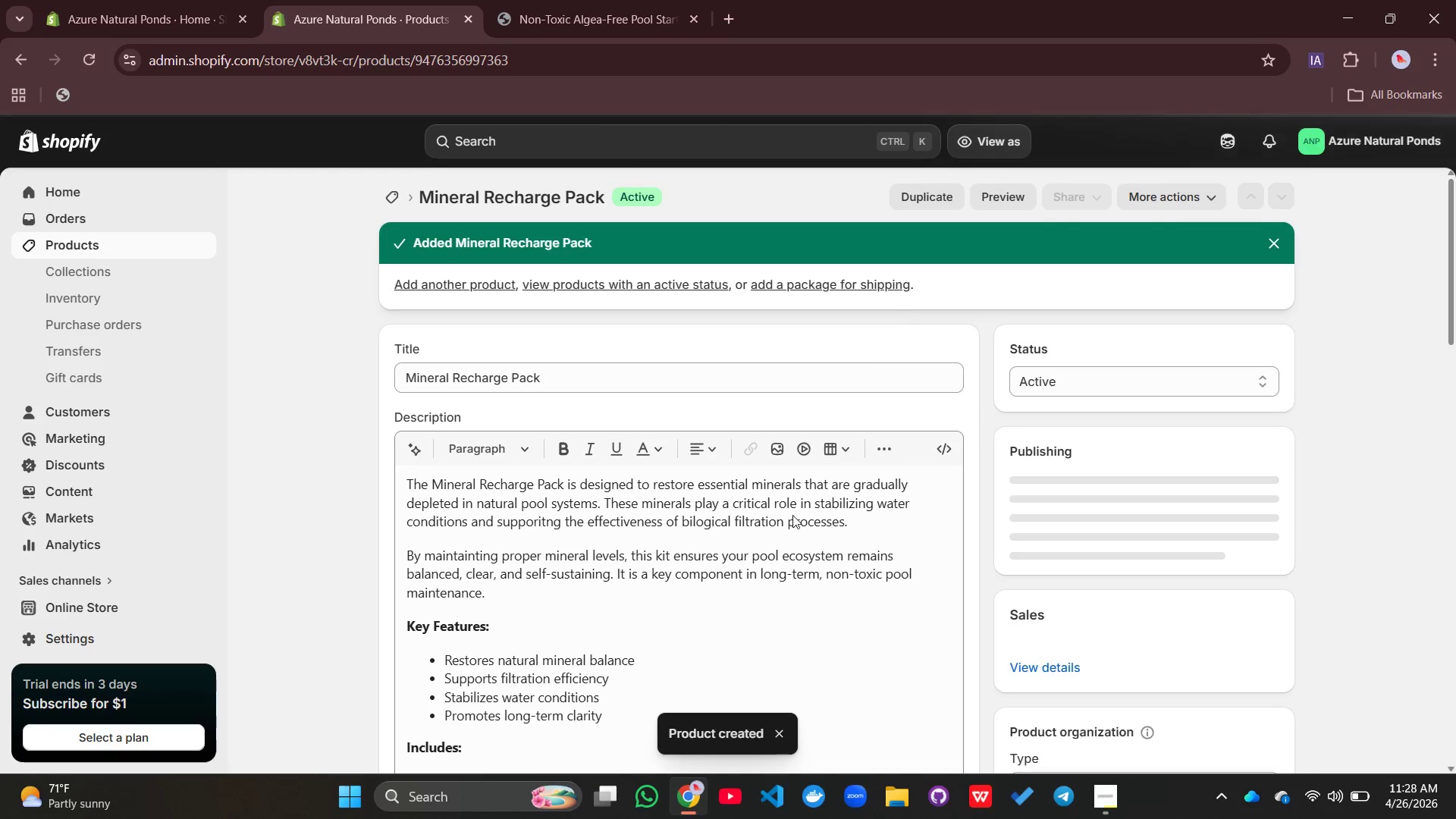 
scroll: coordinate [731, 572], scroll_direction: down, amount: 11.0
 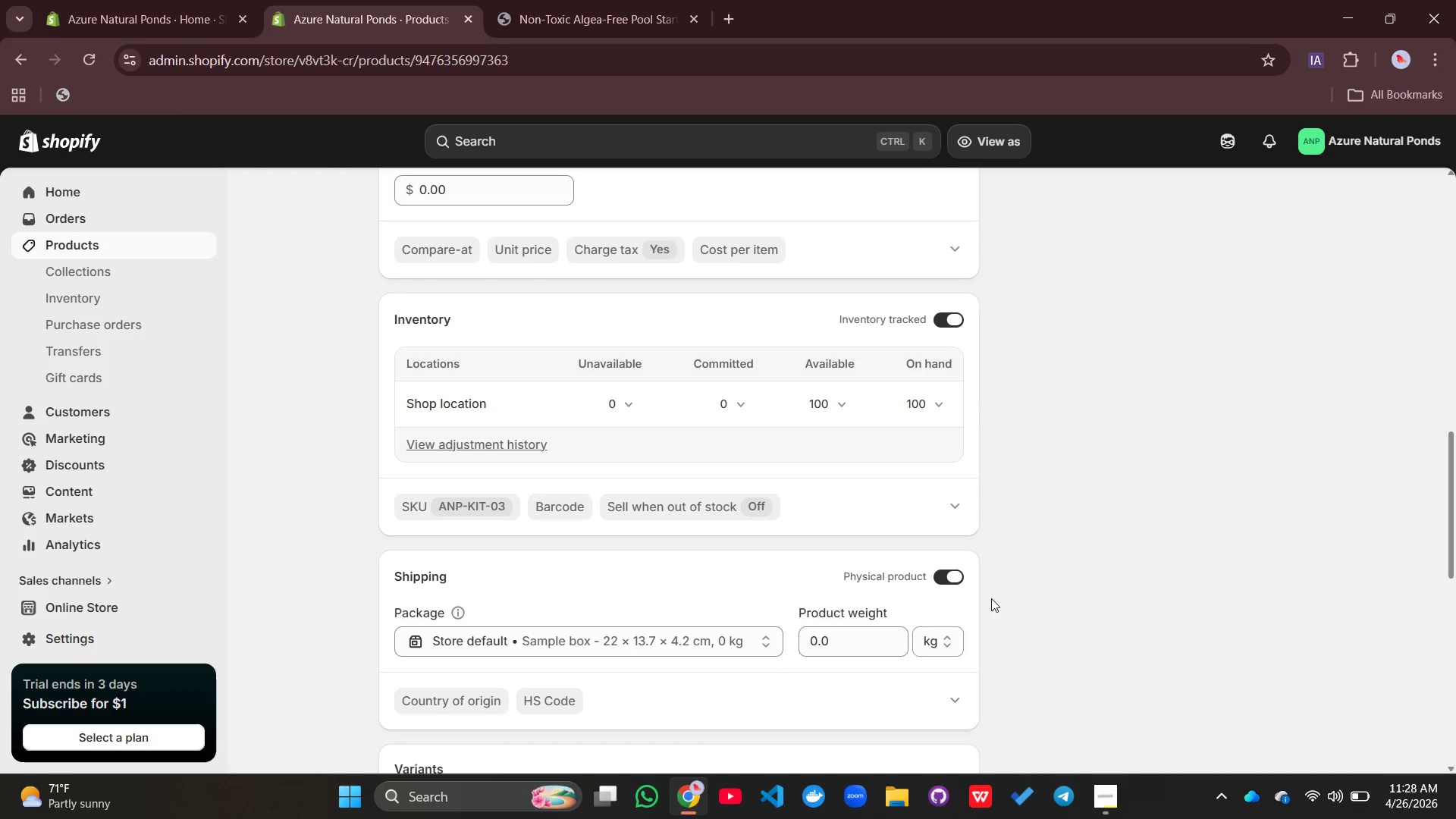 
left_click([949, 644])
 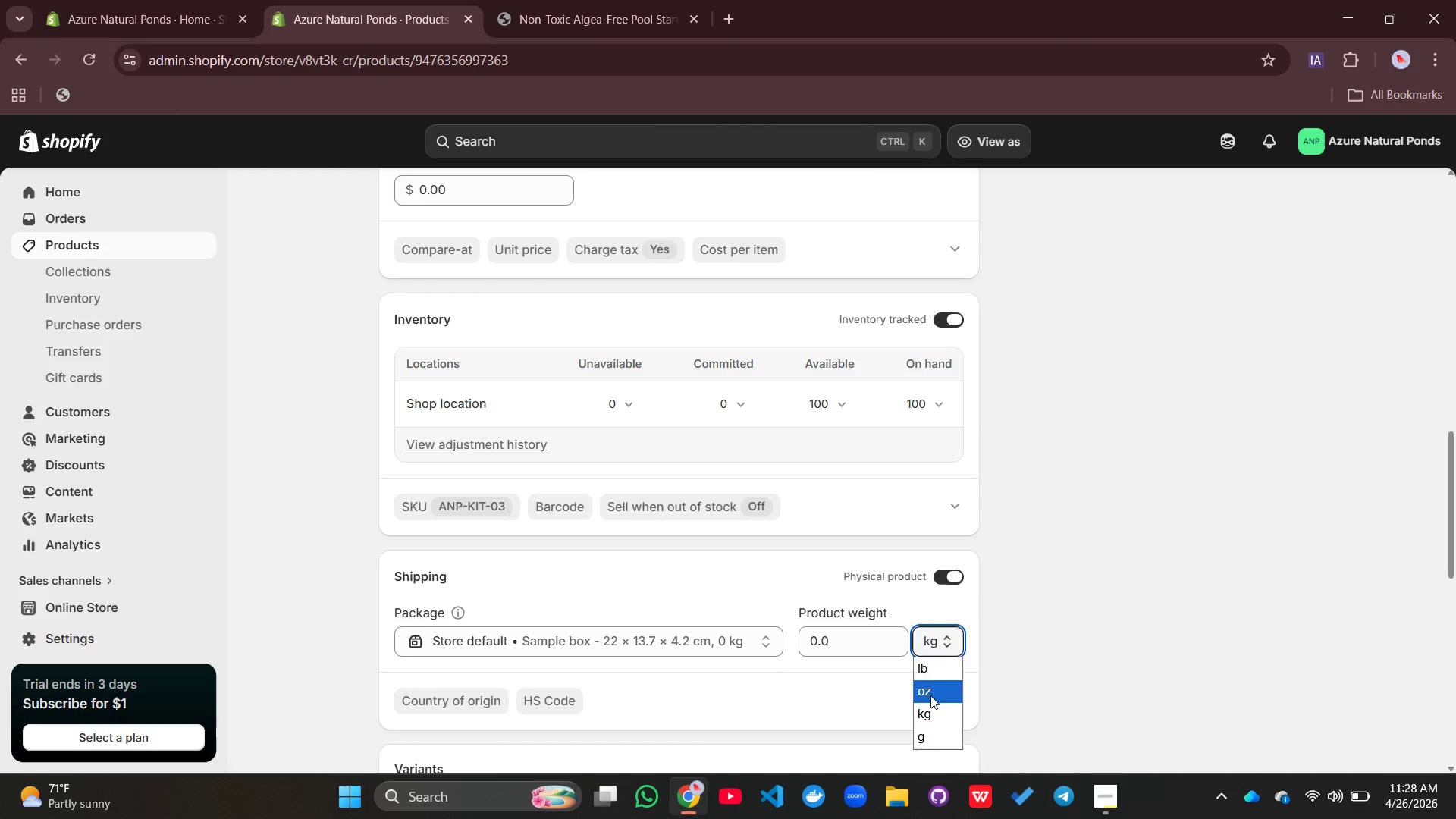 
left_click([930, 679])
 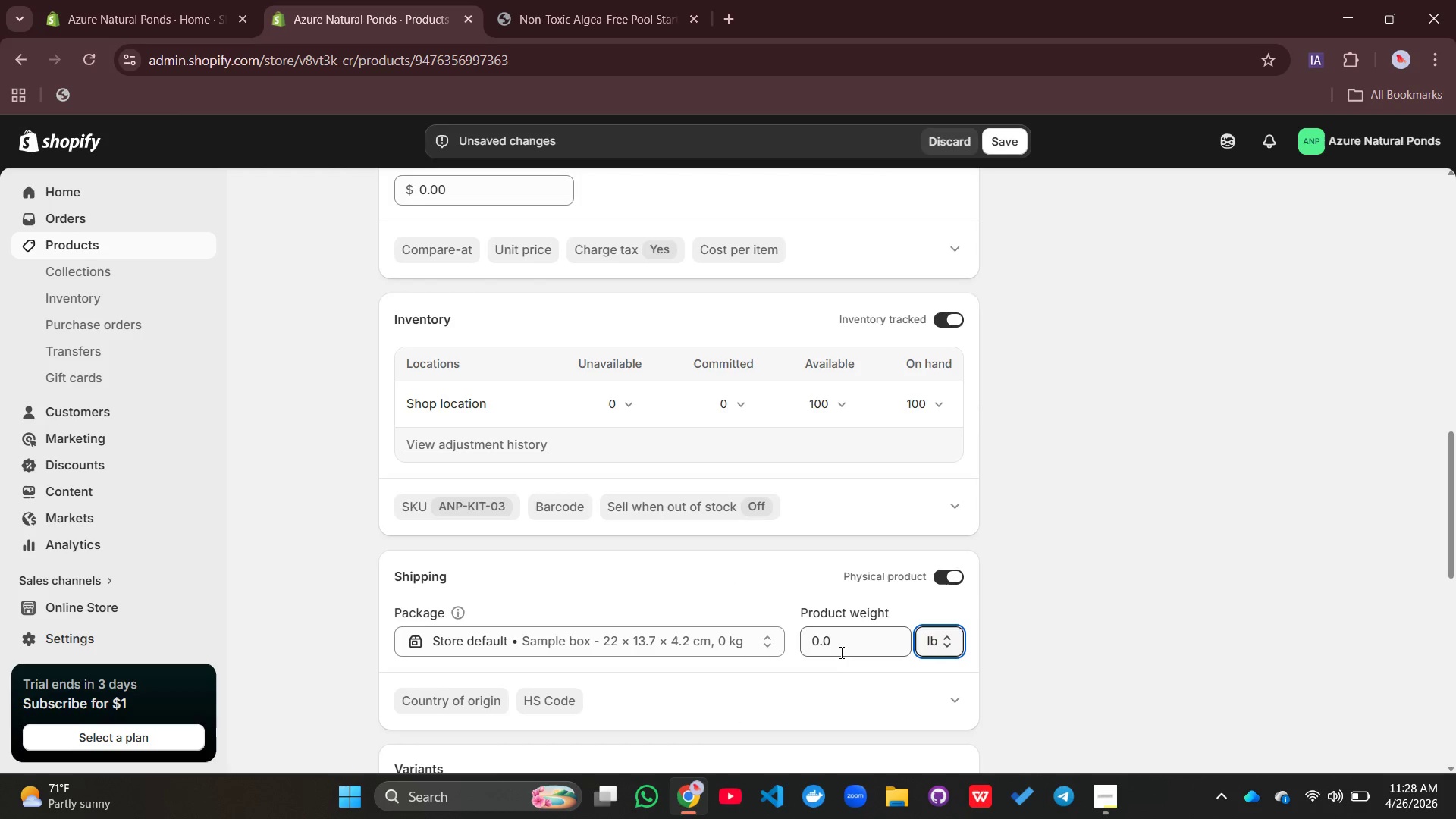 
left_click_drag(start_coordinate=[839, 651], to_coordinate=[772, 644])
 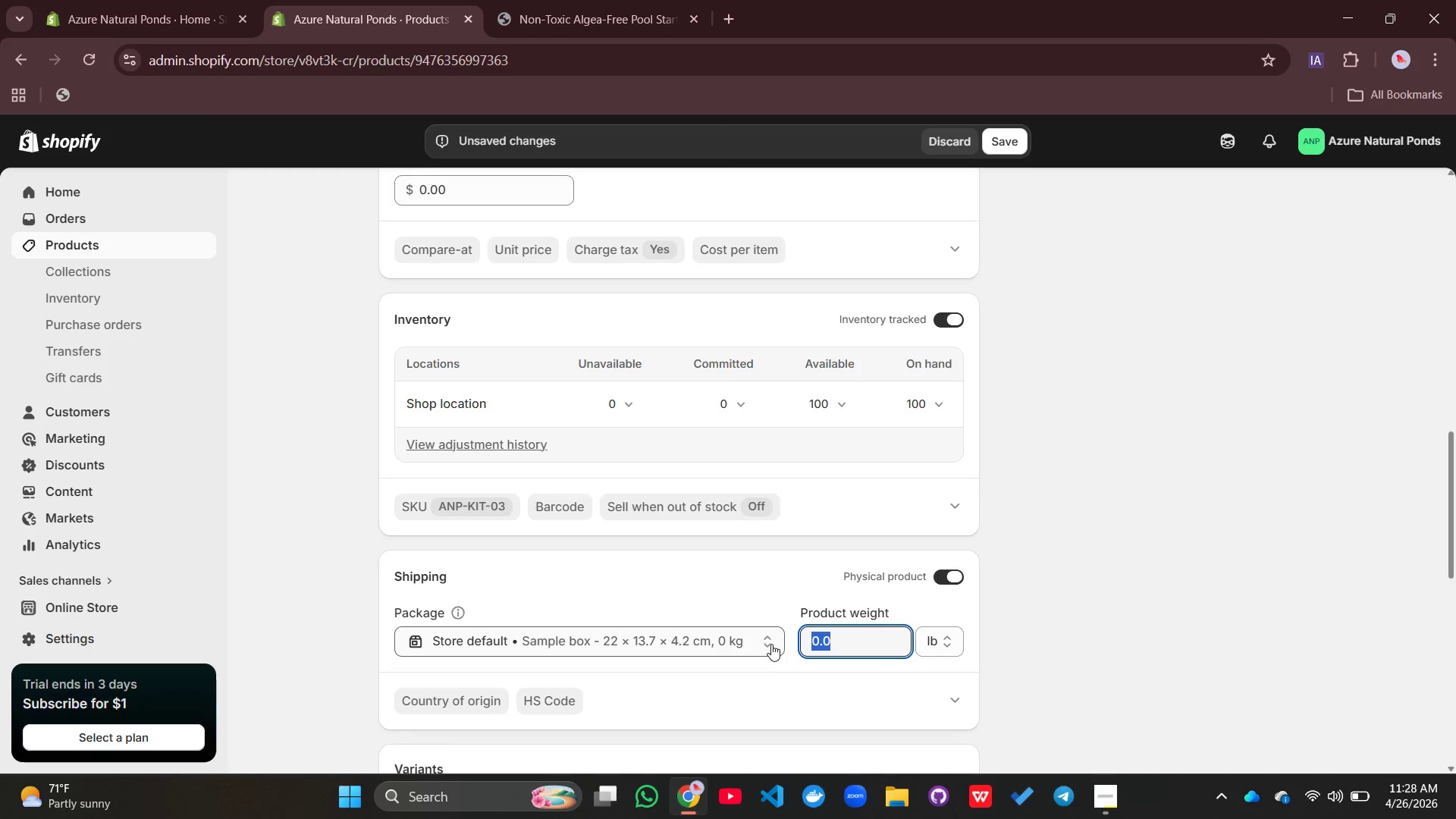 
type(10)
 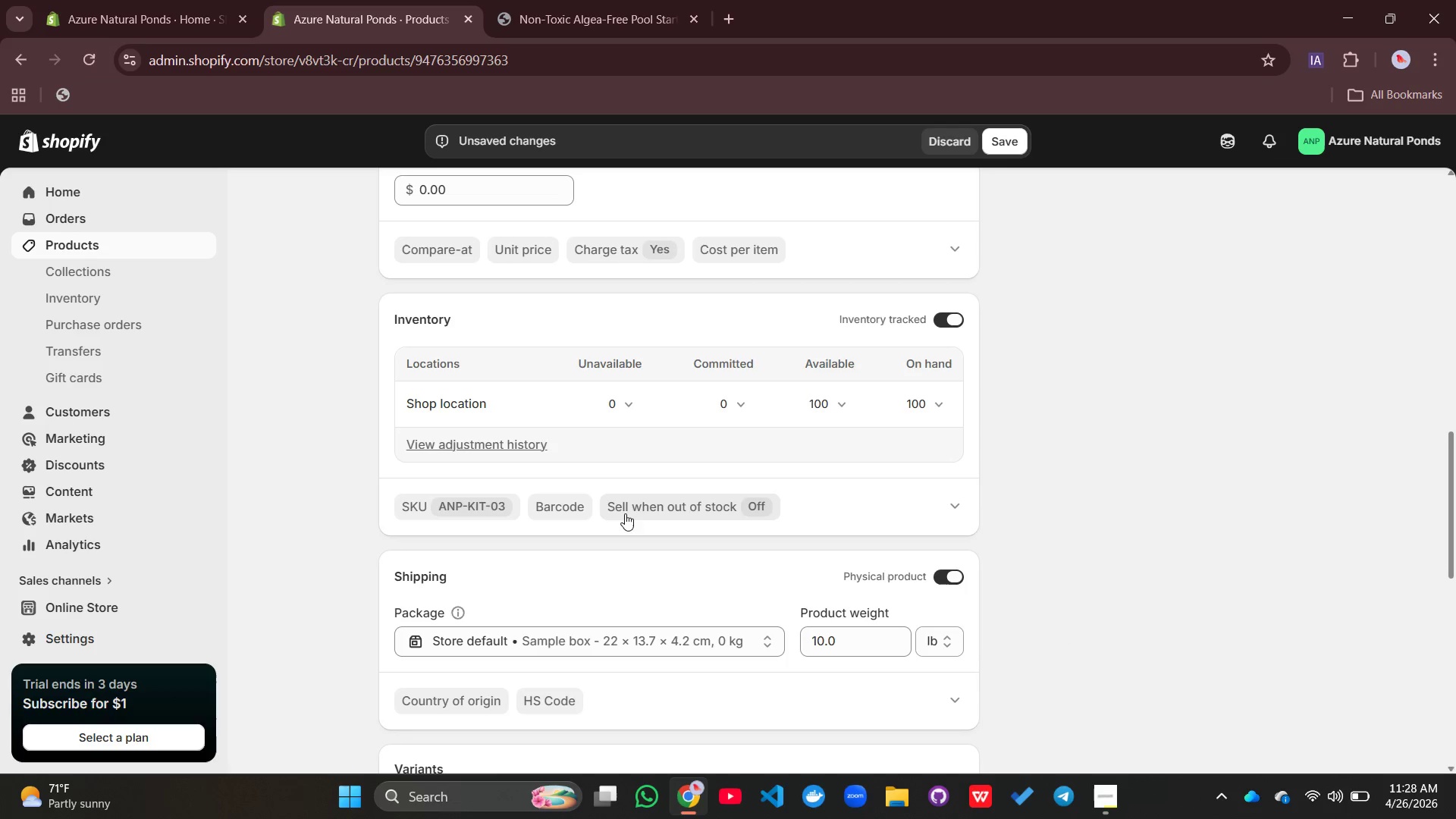 
scroll: coordinate [608, 508], scroll_direction: up, amount: 1.0
 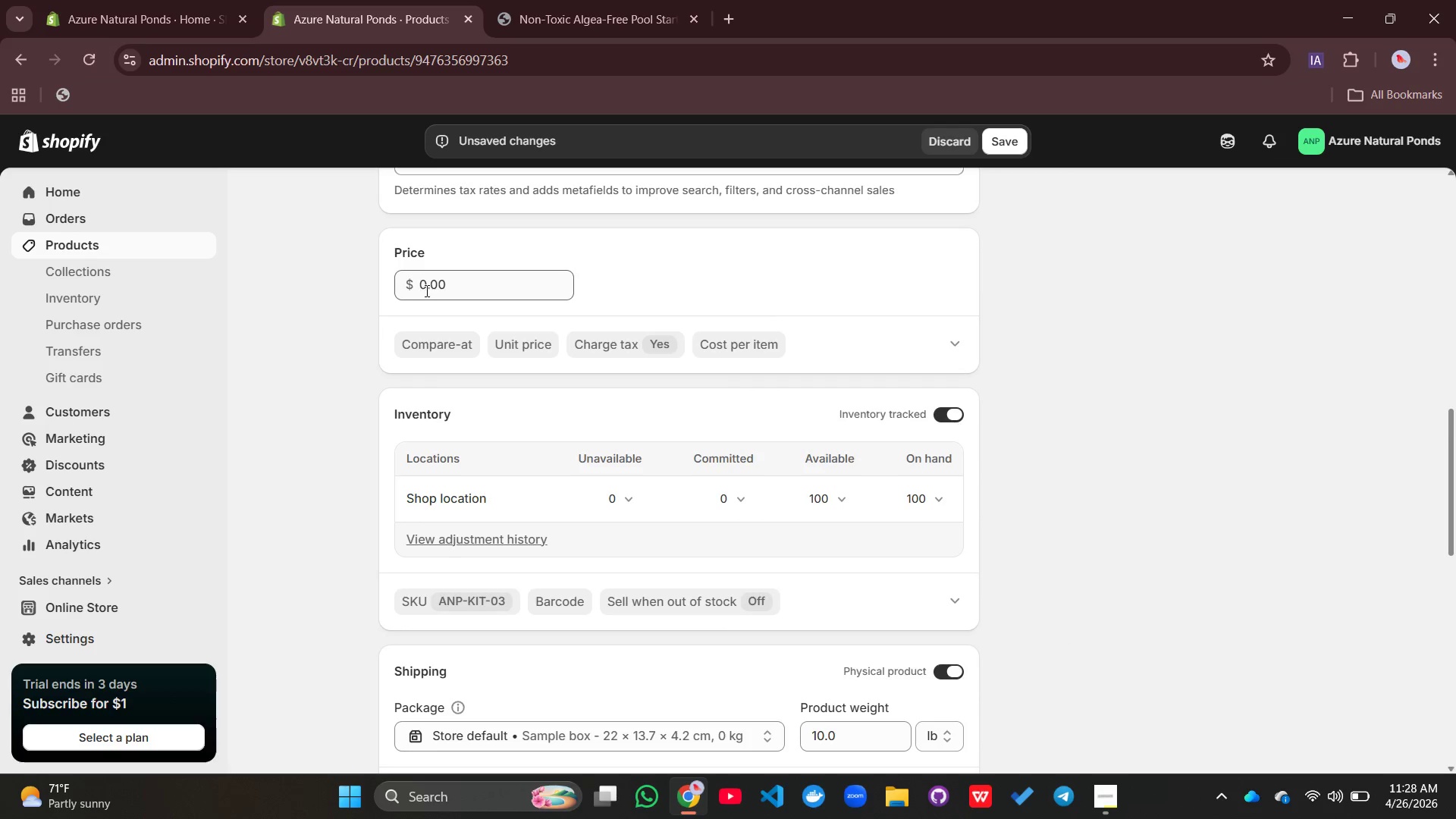 
left_click([421, 279])
 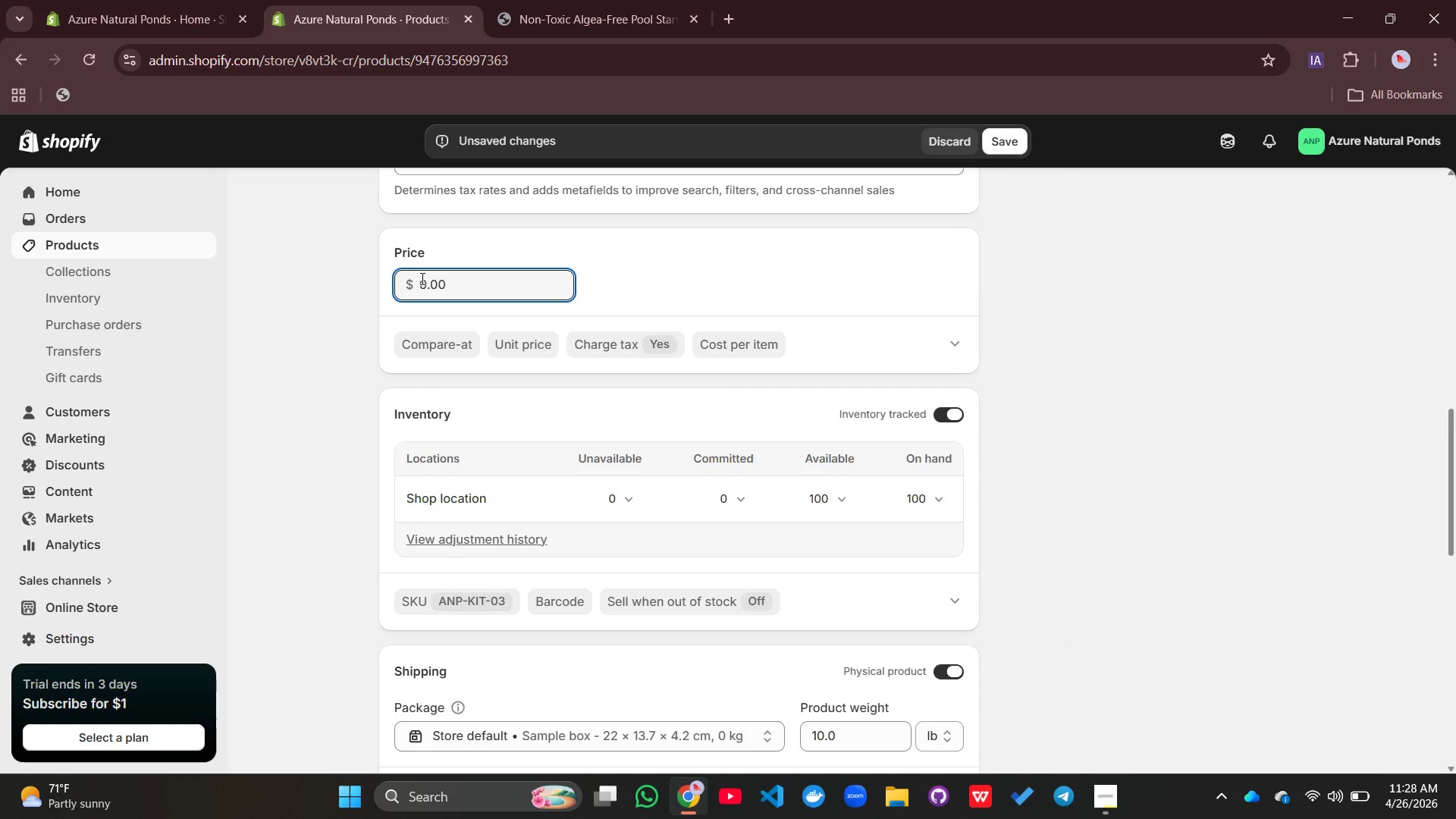 
type(11)
 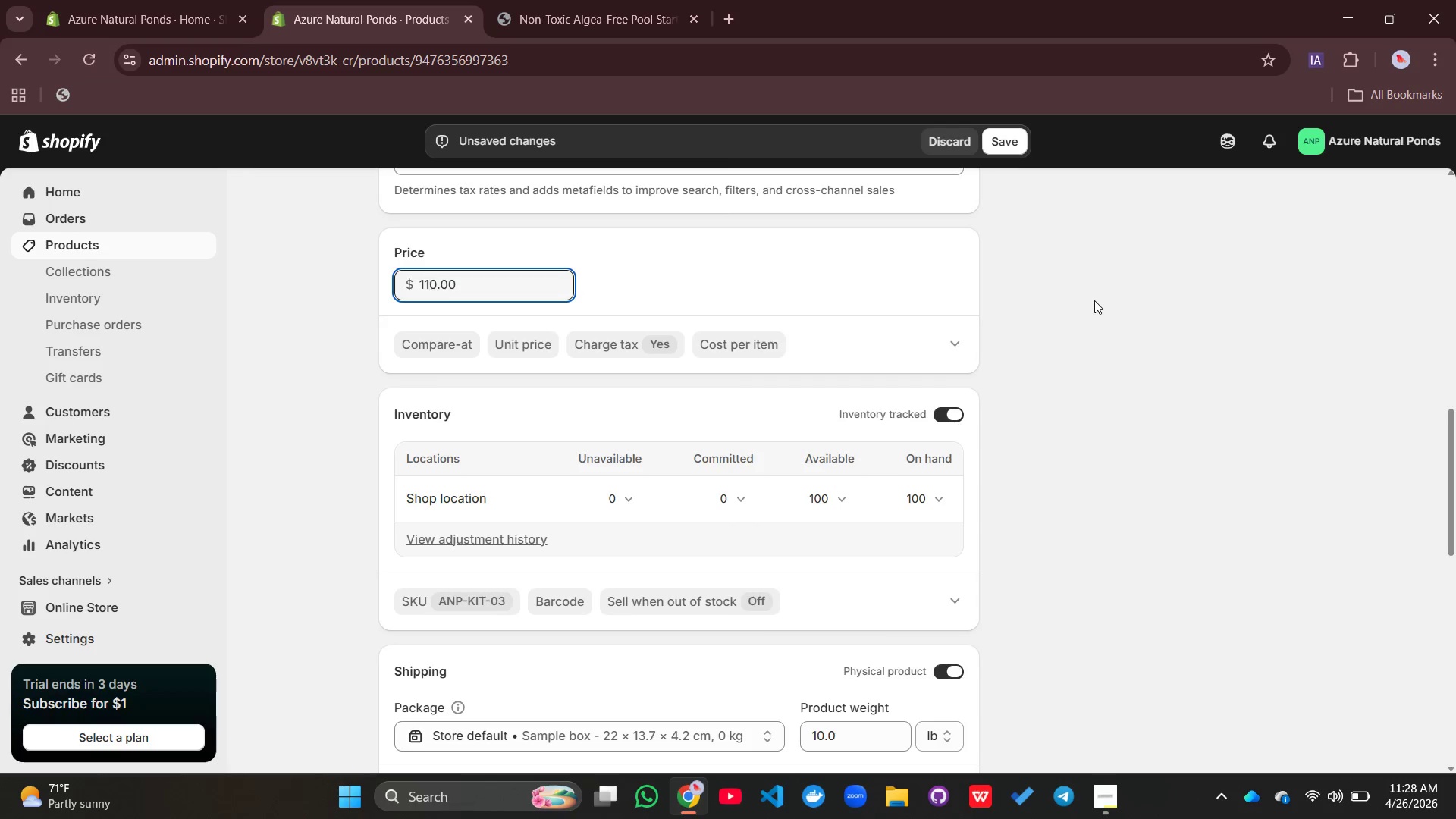 
left_click([1065, 327])
 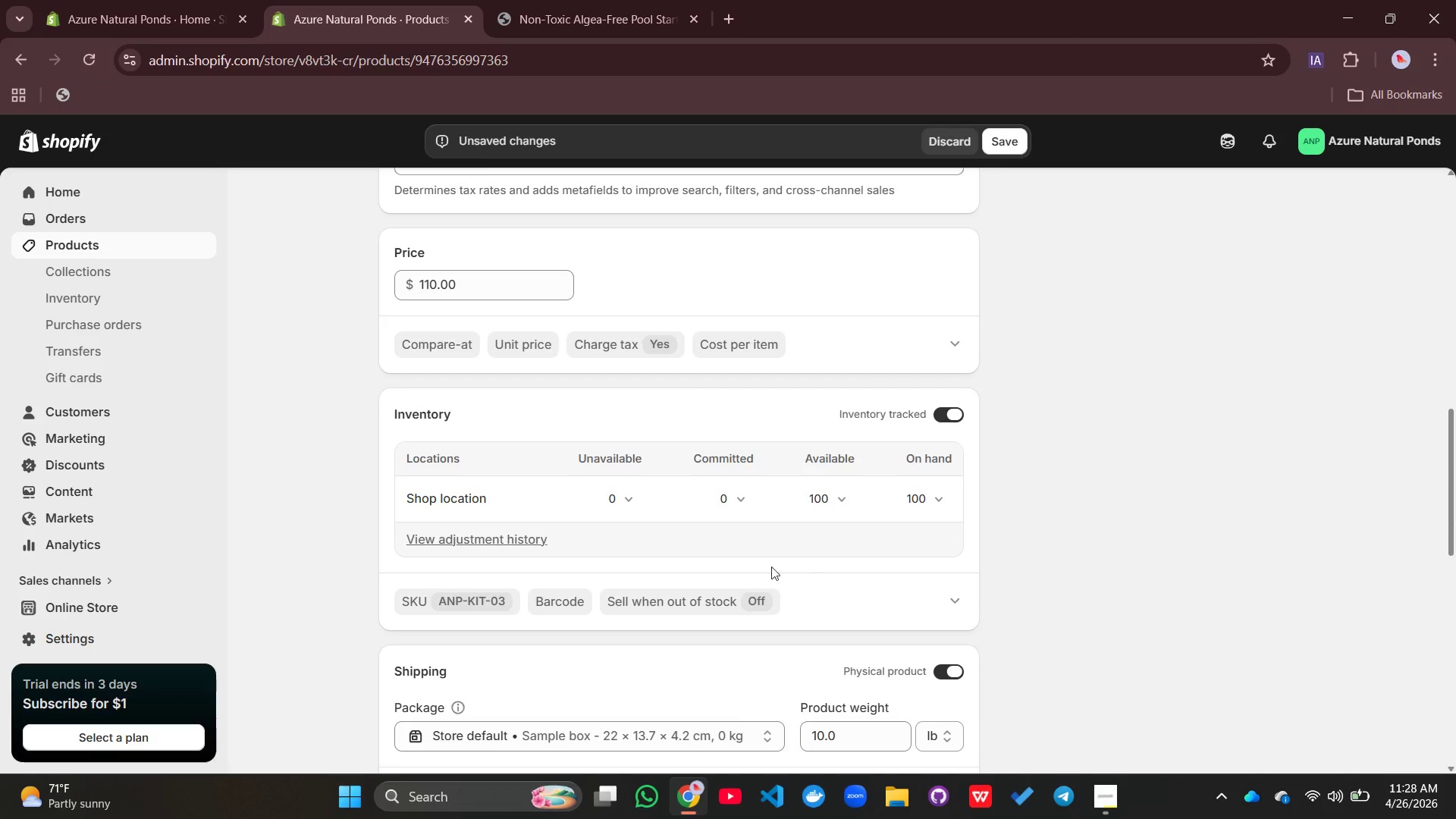 
scroll: coordinate [662, 513], scroll_direction: down, amount: 13.0
 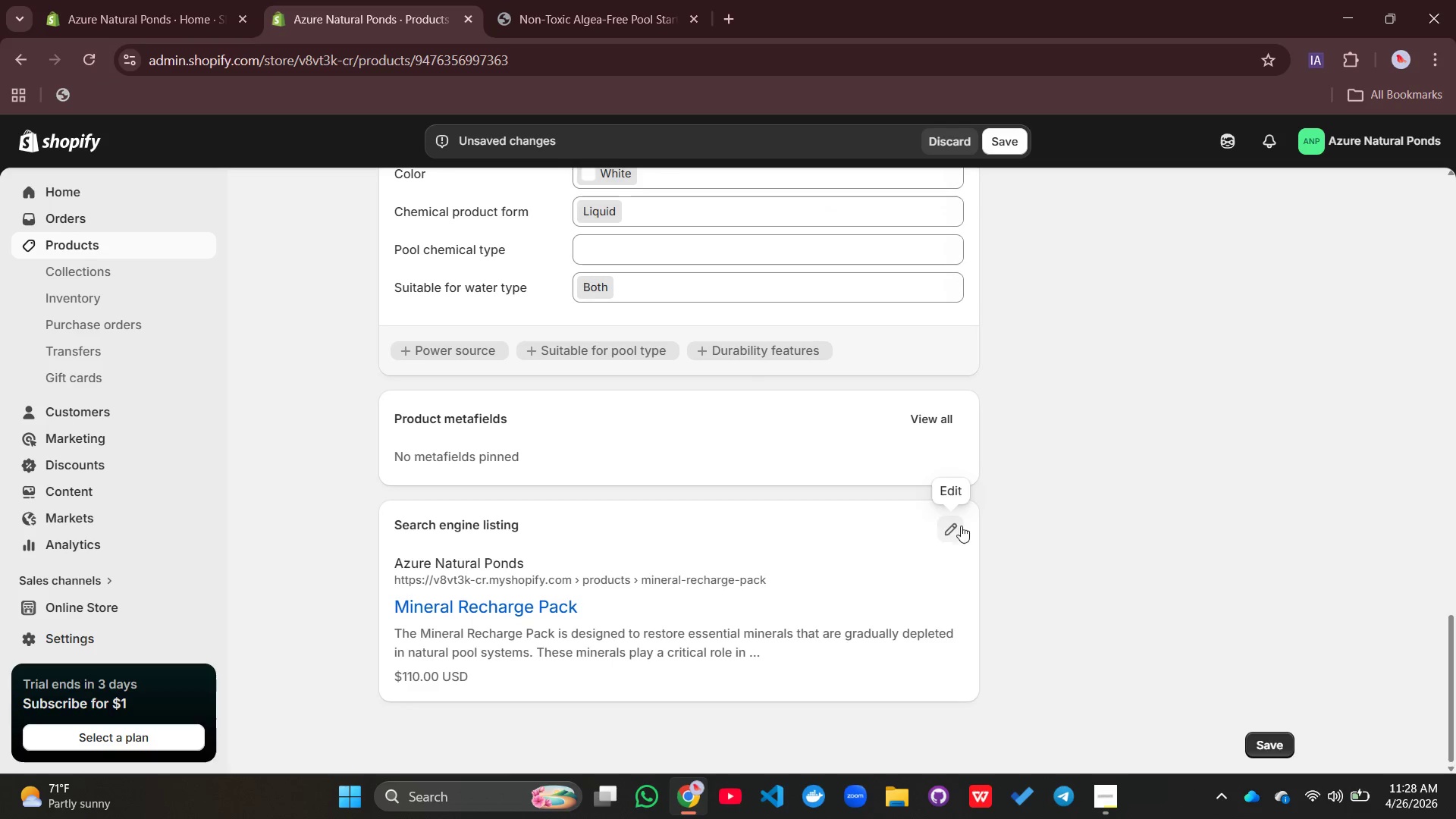 
left_click_drag(start_coordinate=[963, 518], to_coordinate=[958, 520])
 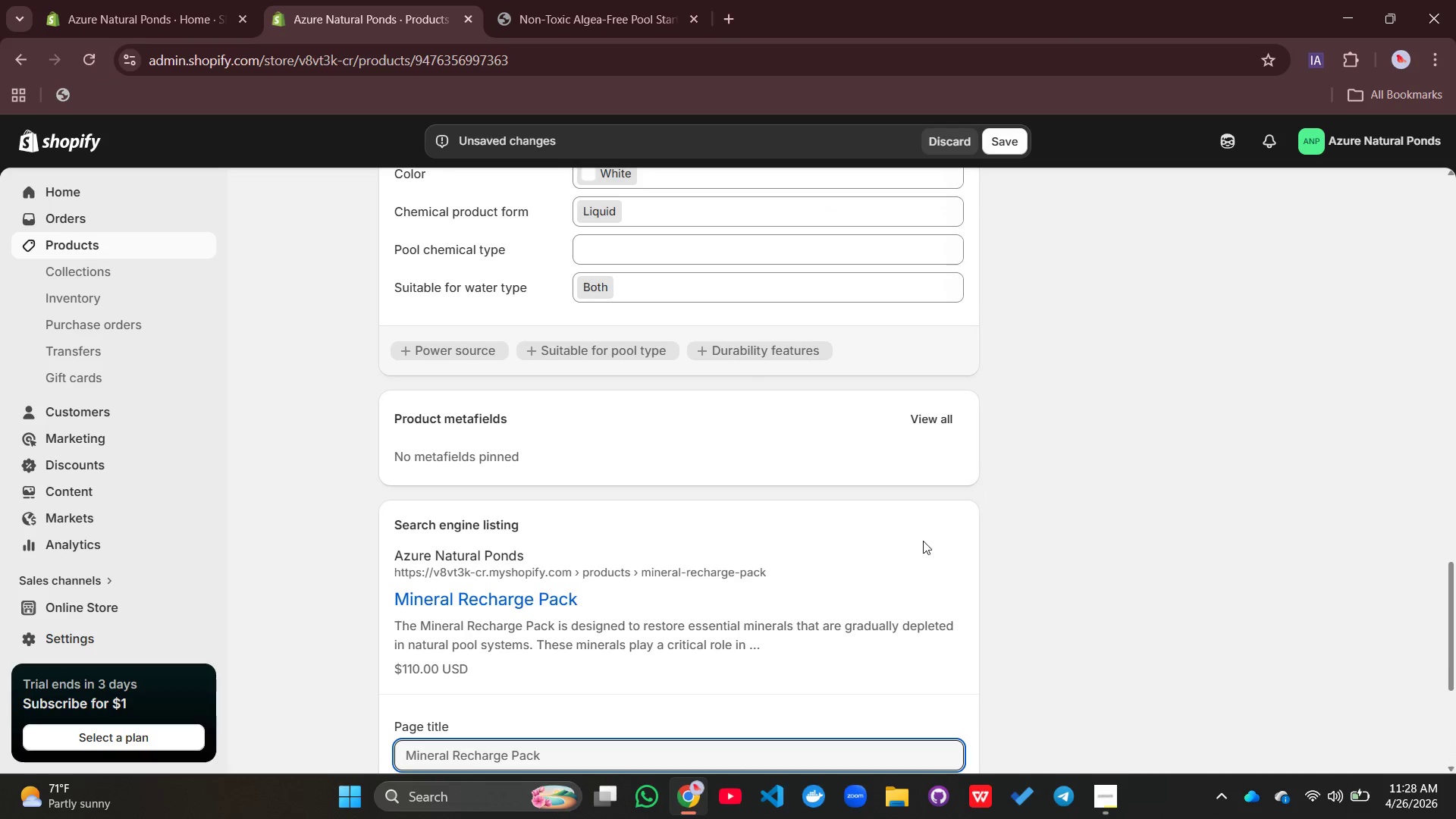 
scroll: coordinate [893, 549], scroll_direction: down, amount: 5.0
 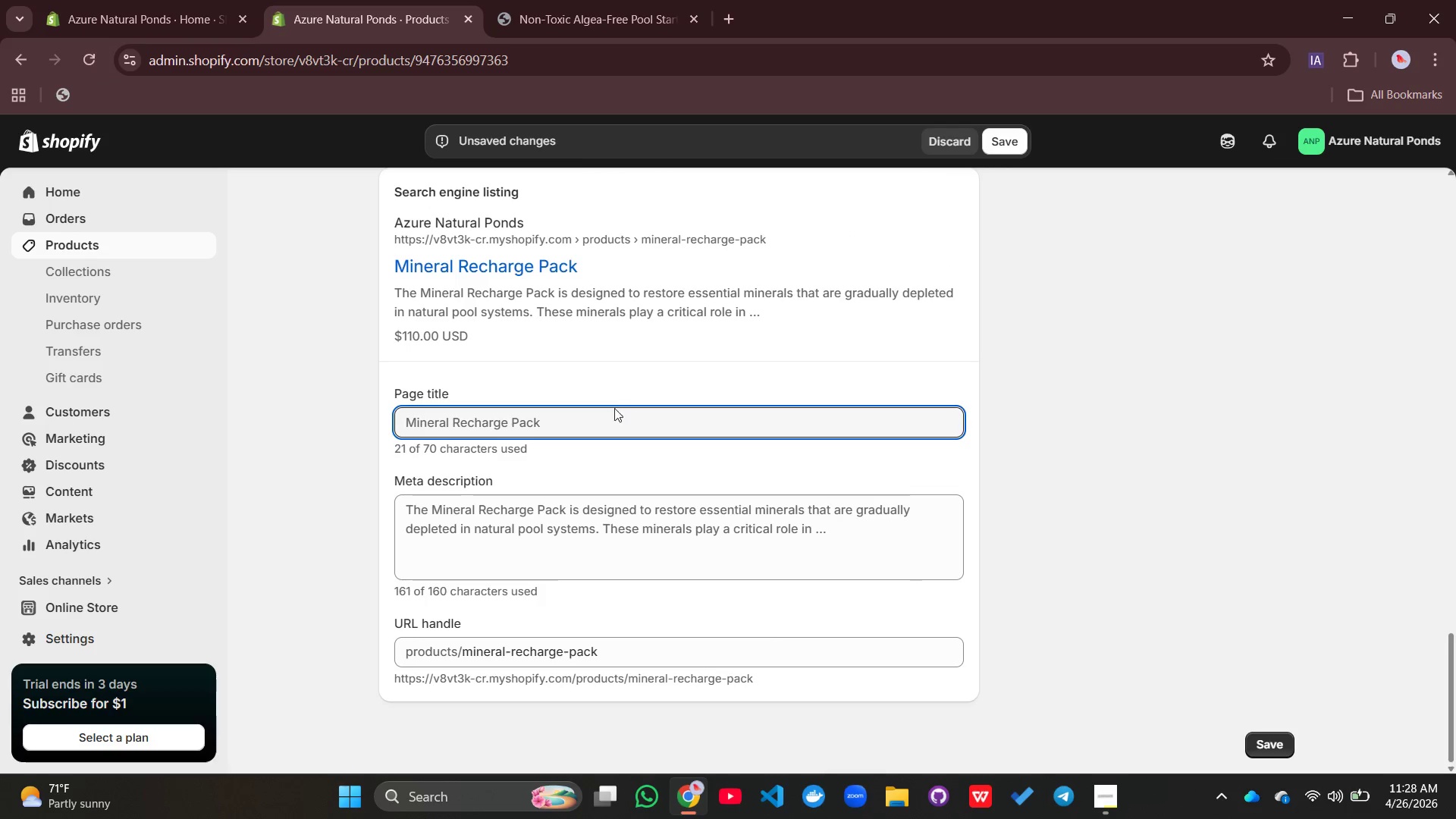 
left_click([612, 417])
 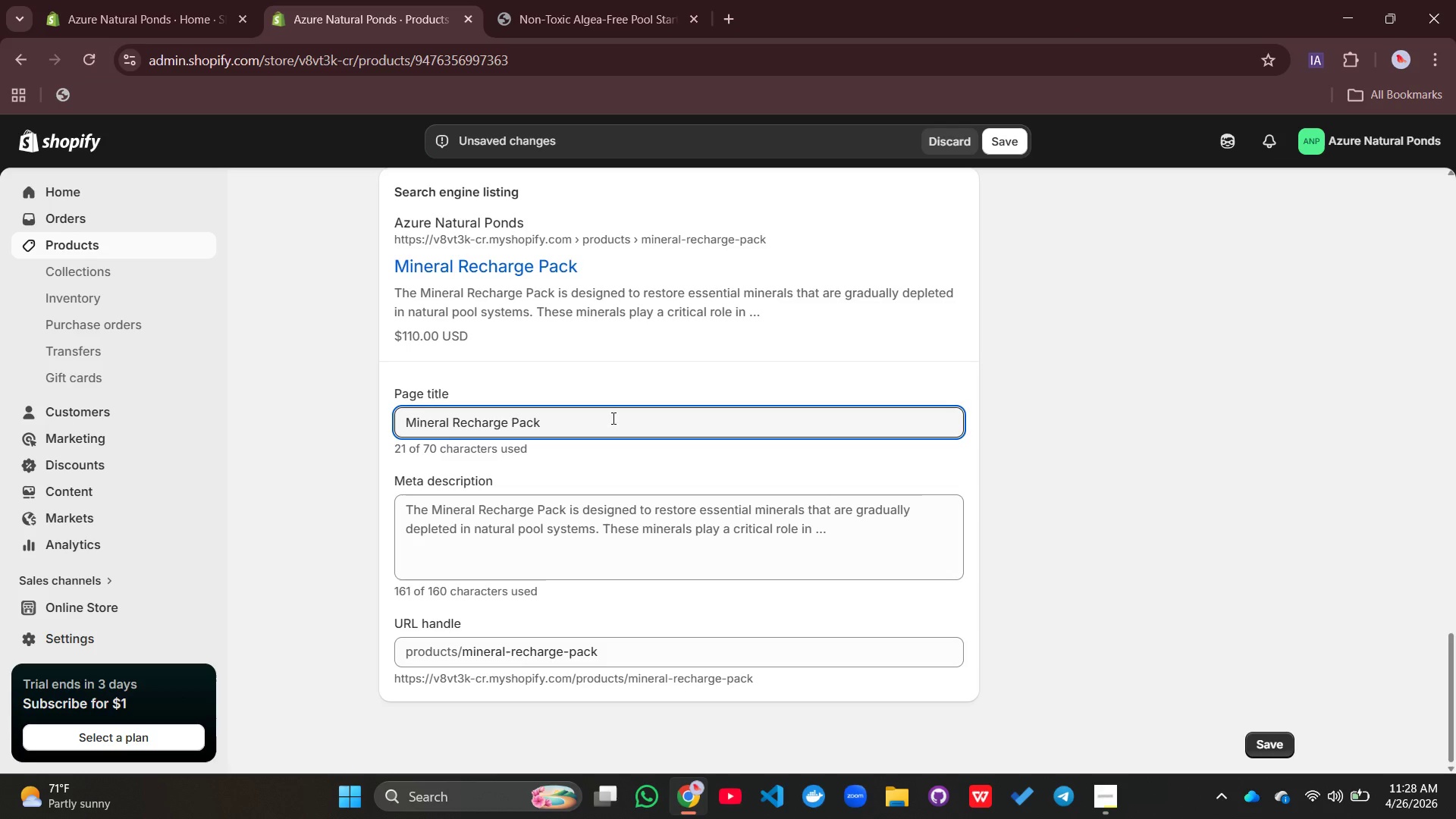 
wait(7.92)
 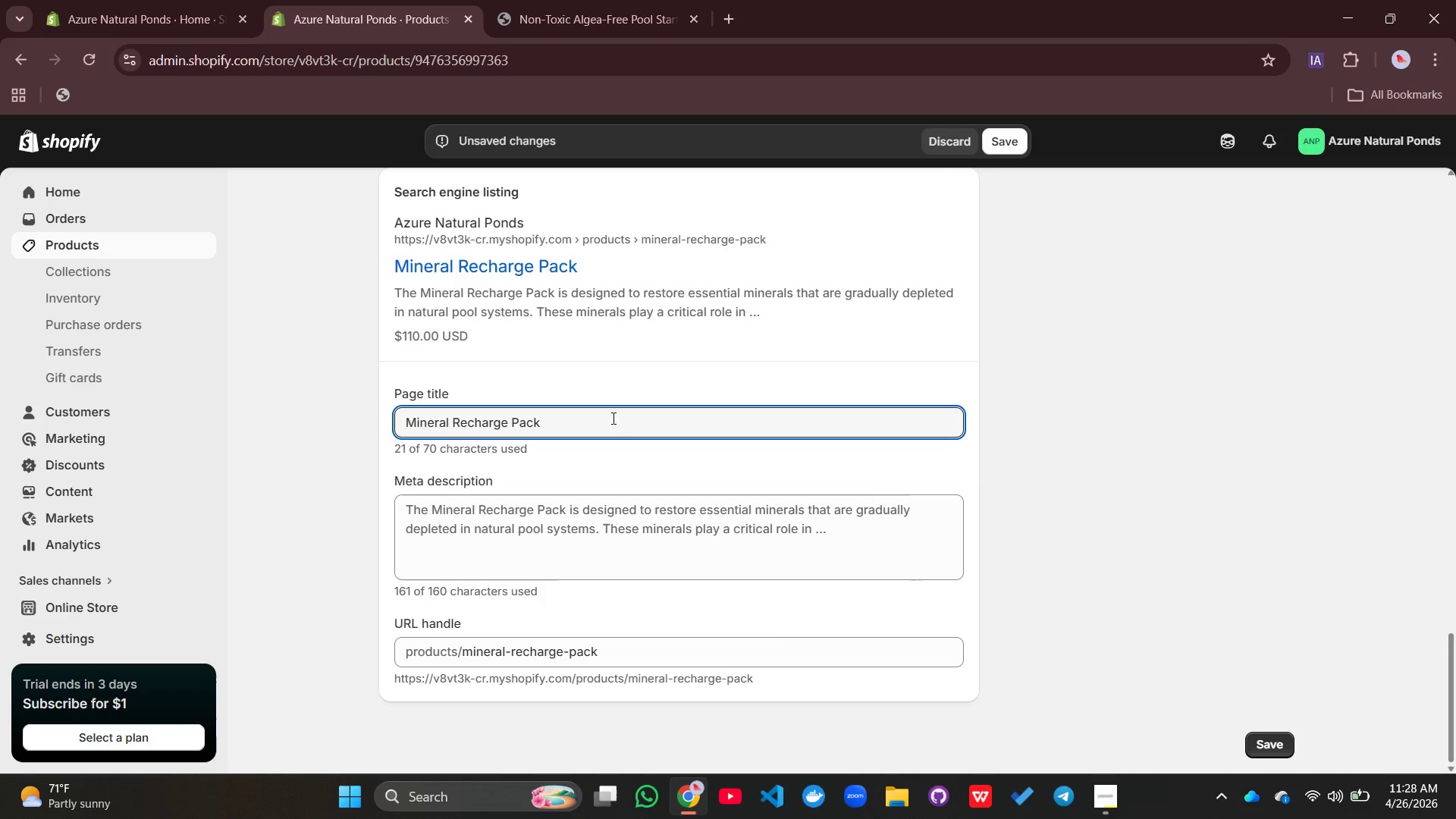 
type( | Non-toxic Water Balance)
 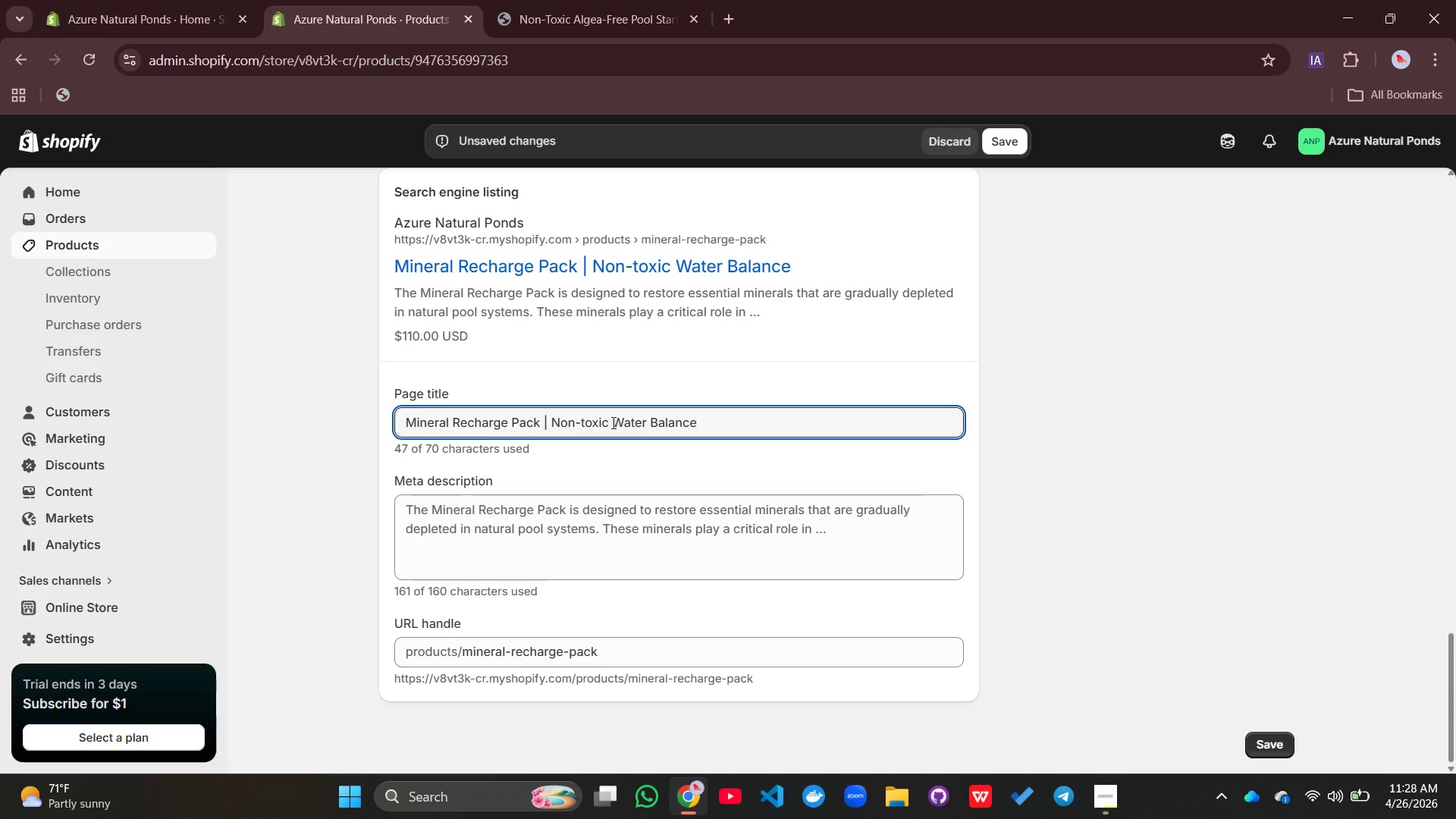 
left_click([585, 420])
 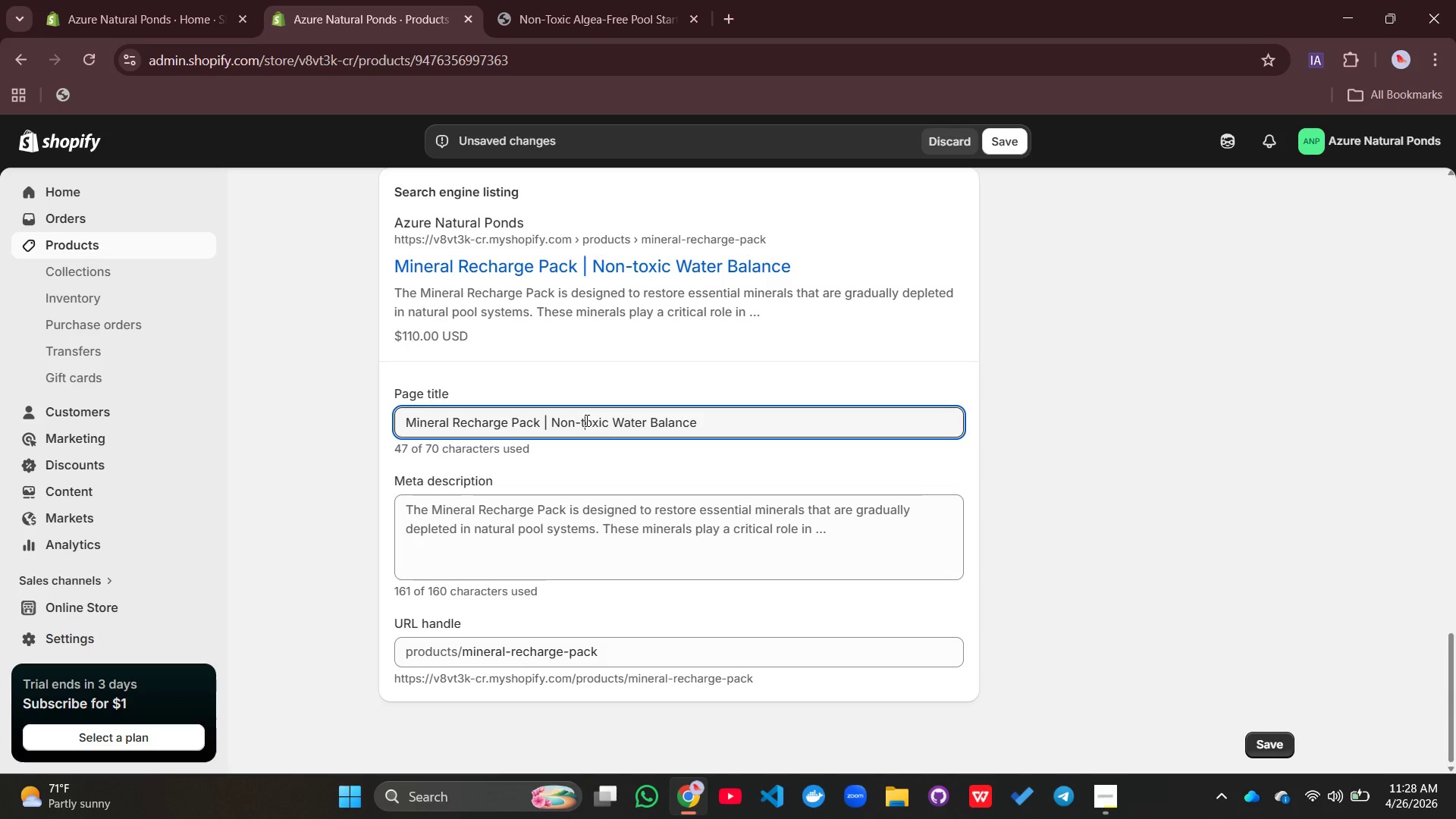 
key(Backspace)
 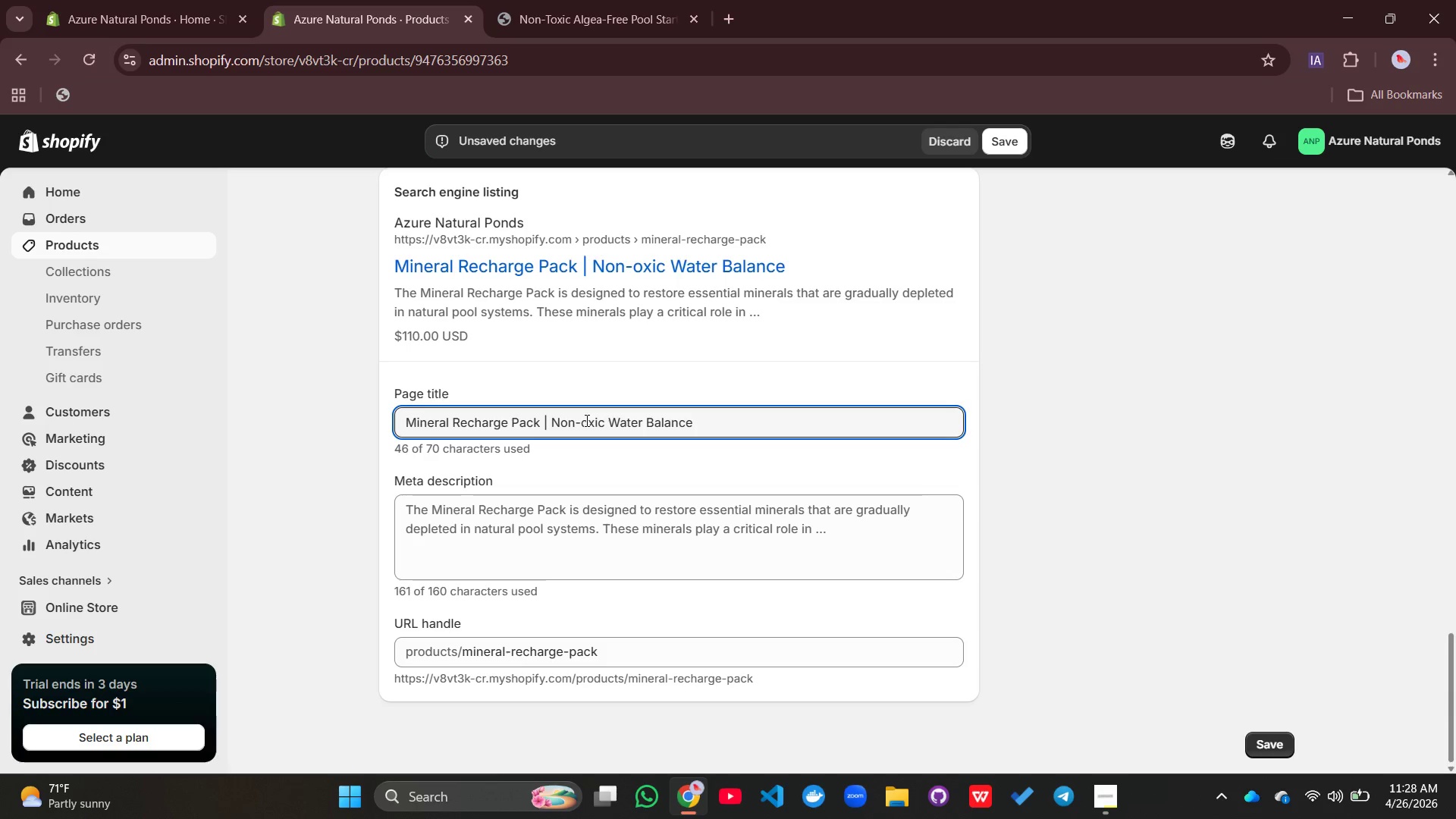 
key(Shift+T)
 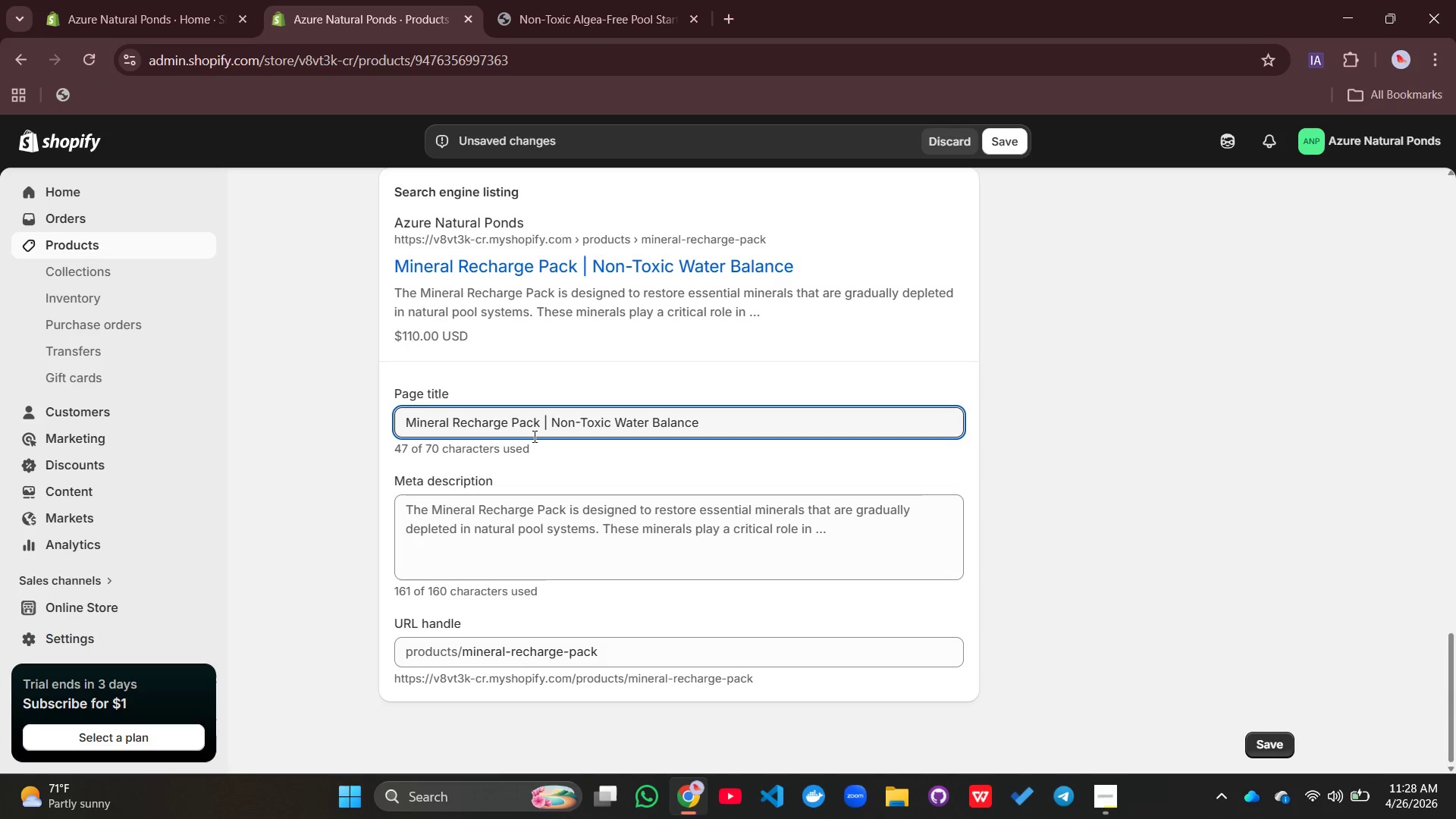 
left_click([609, 551])
 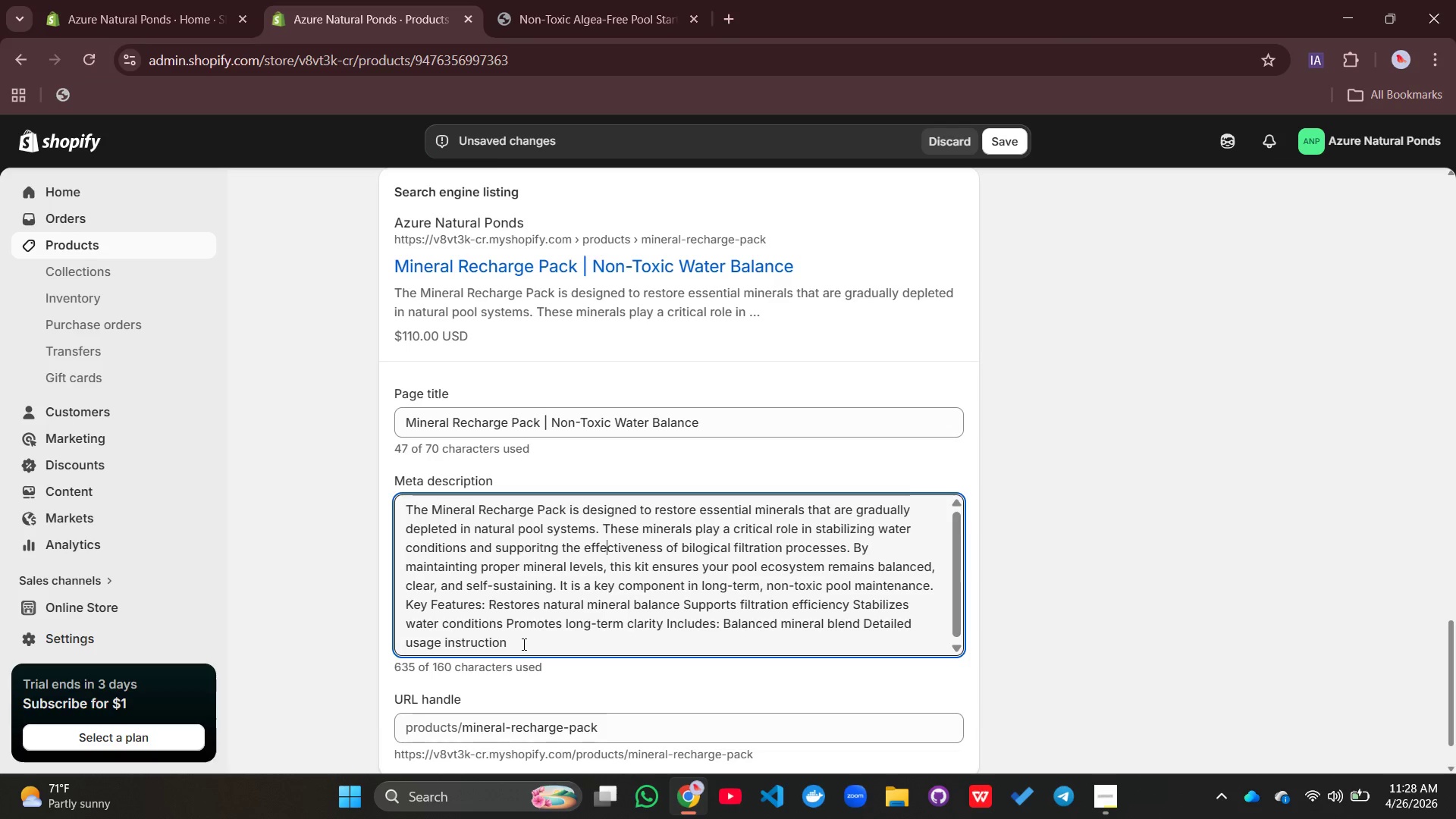 
key(Control+A)
 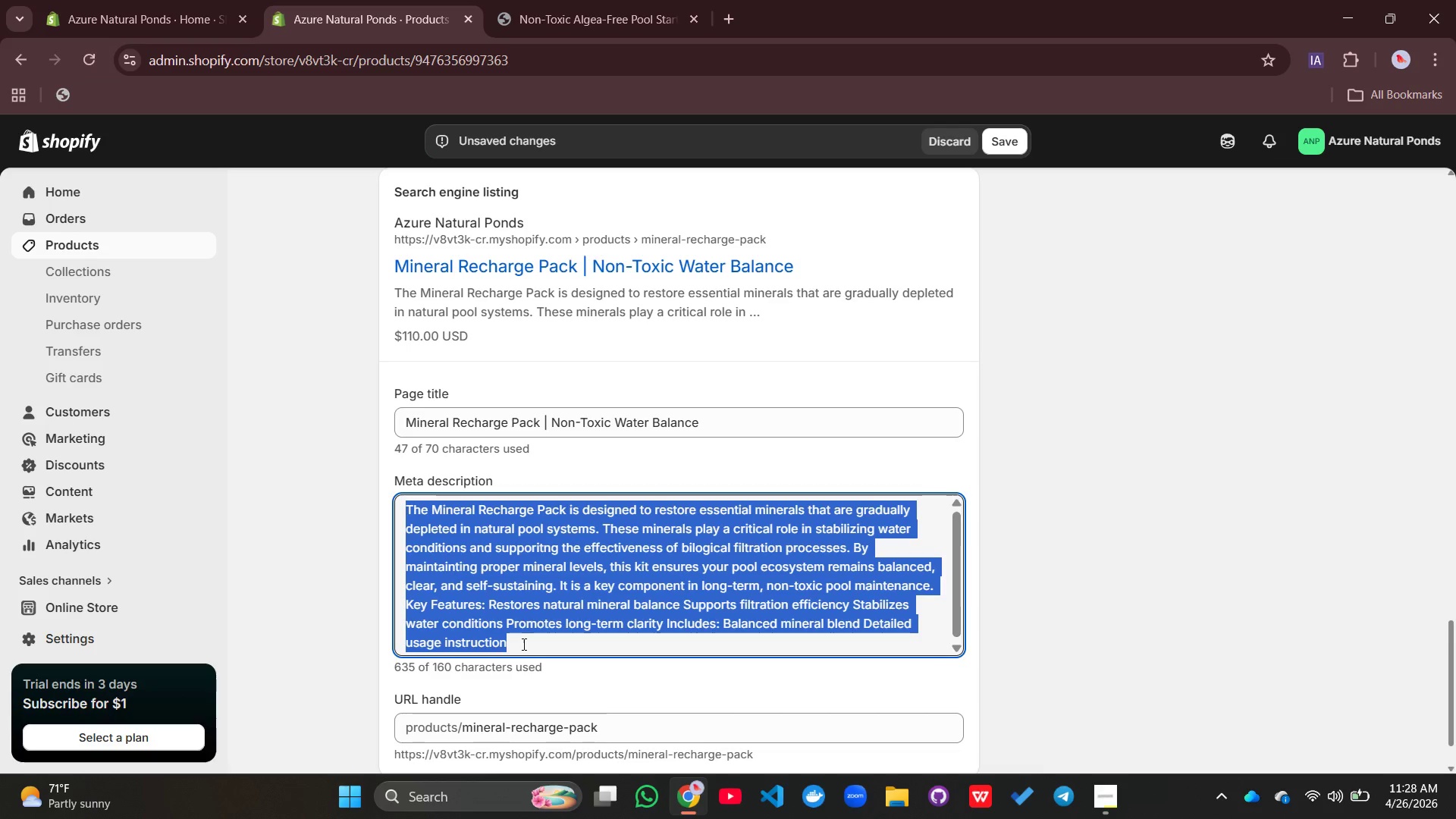 
key(Backspace)
type(Restore essential minerals for non-toxic poolmiantenance)
 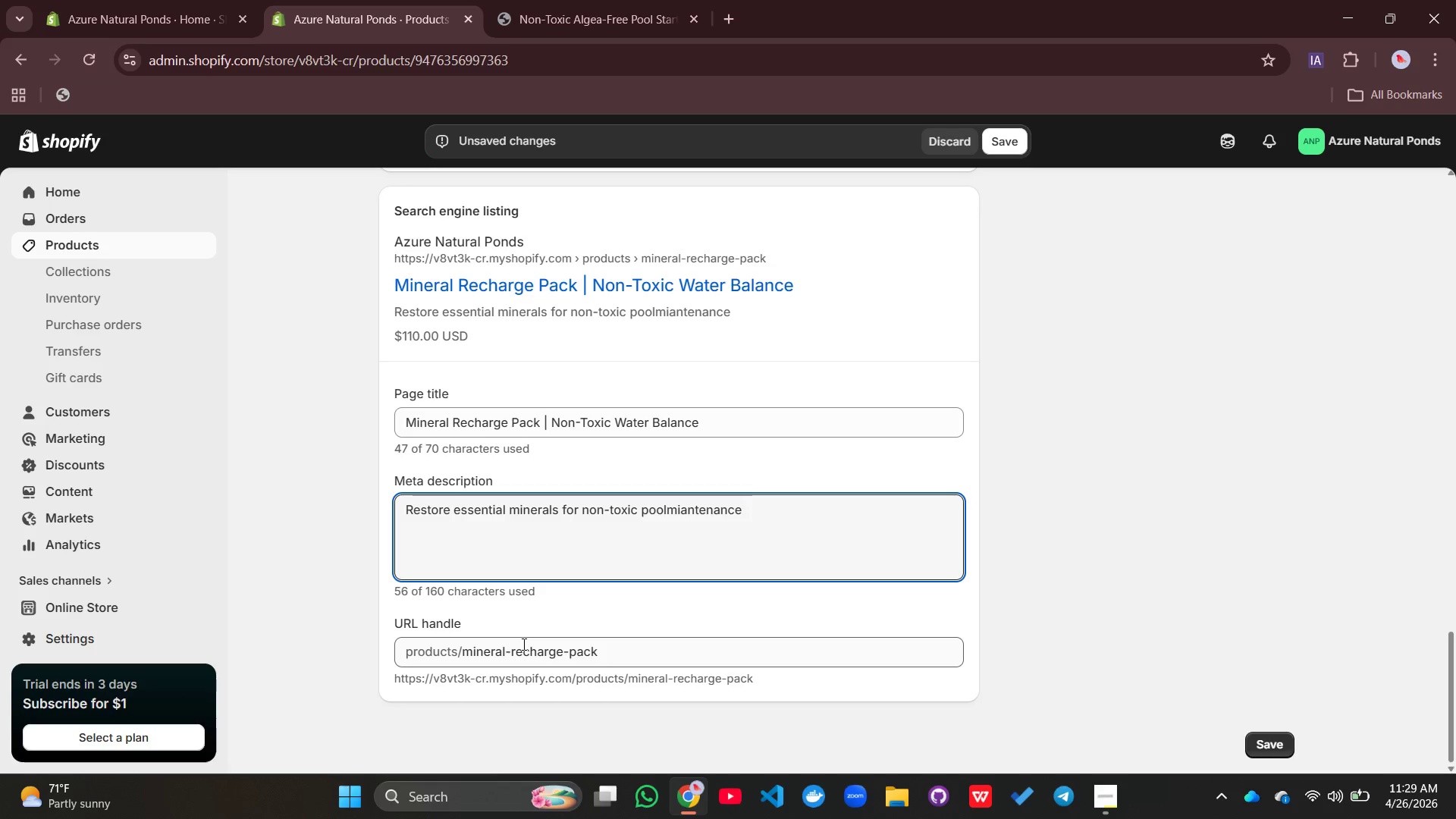 
hold_key(key=Backspace, duration=0.73)
 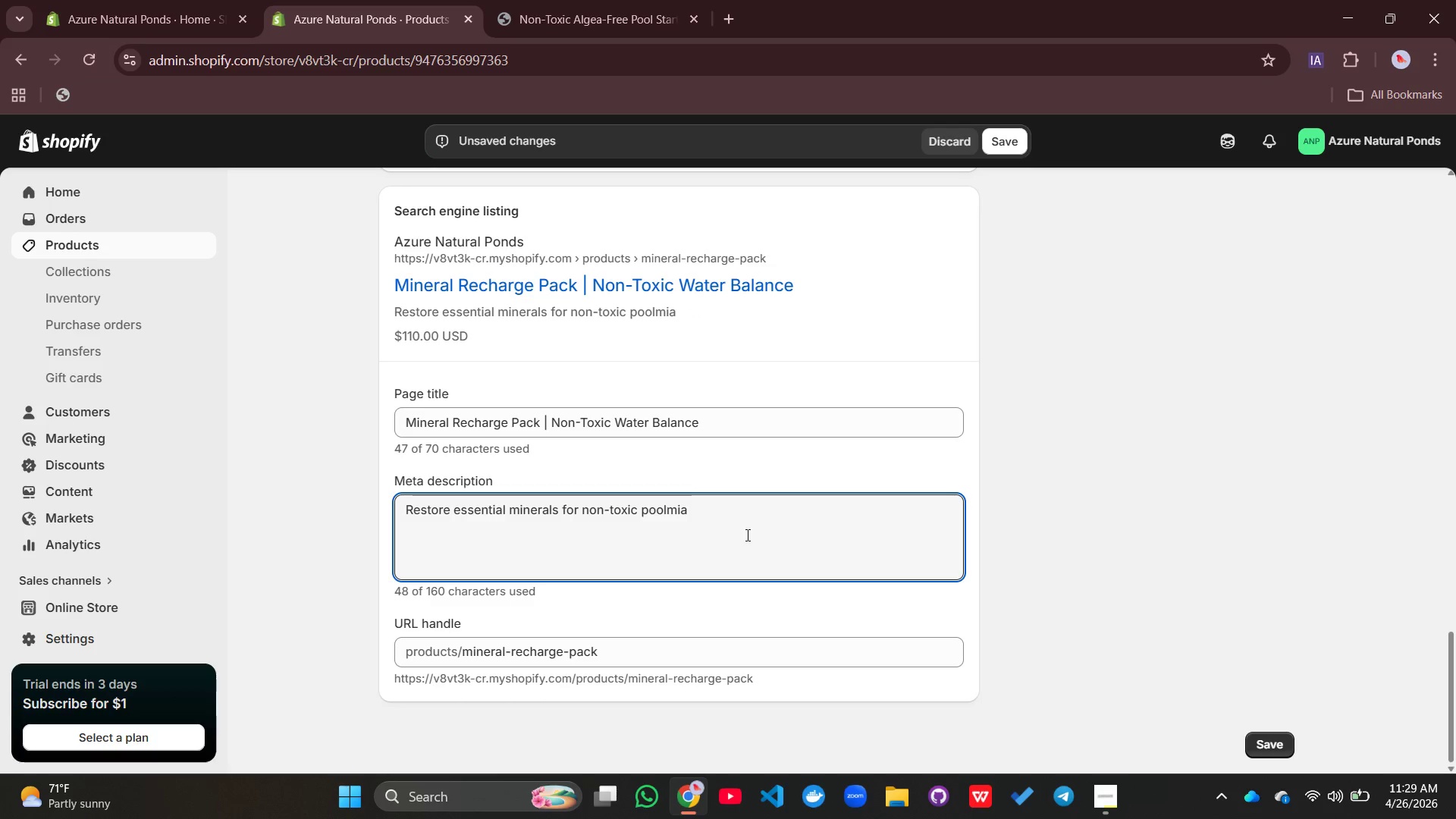 
key(Backspace)
key(Backspace)
type( maintenance  and)
key(Backspace)
key(Backspace)
key(Backspace)
key(Backspace)
type(and improved bio-filtration performance.)
 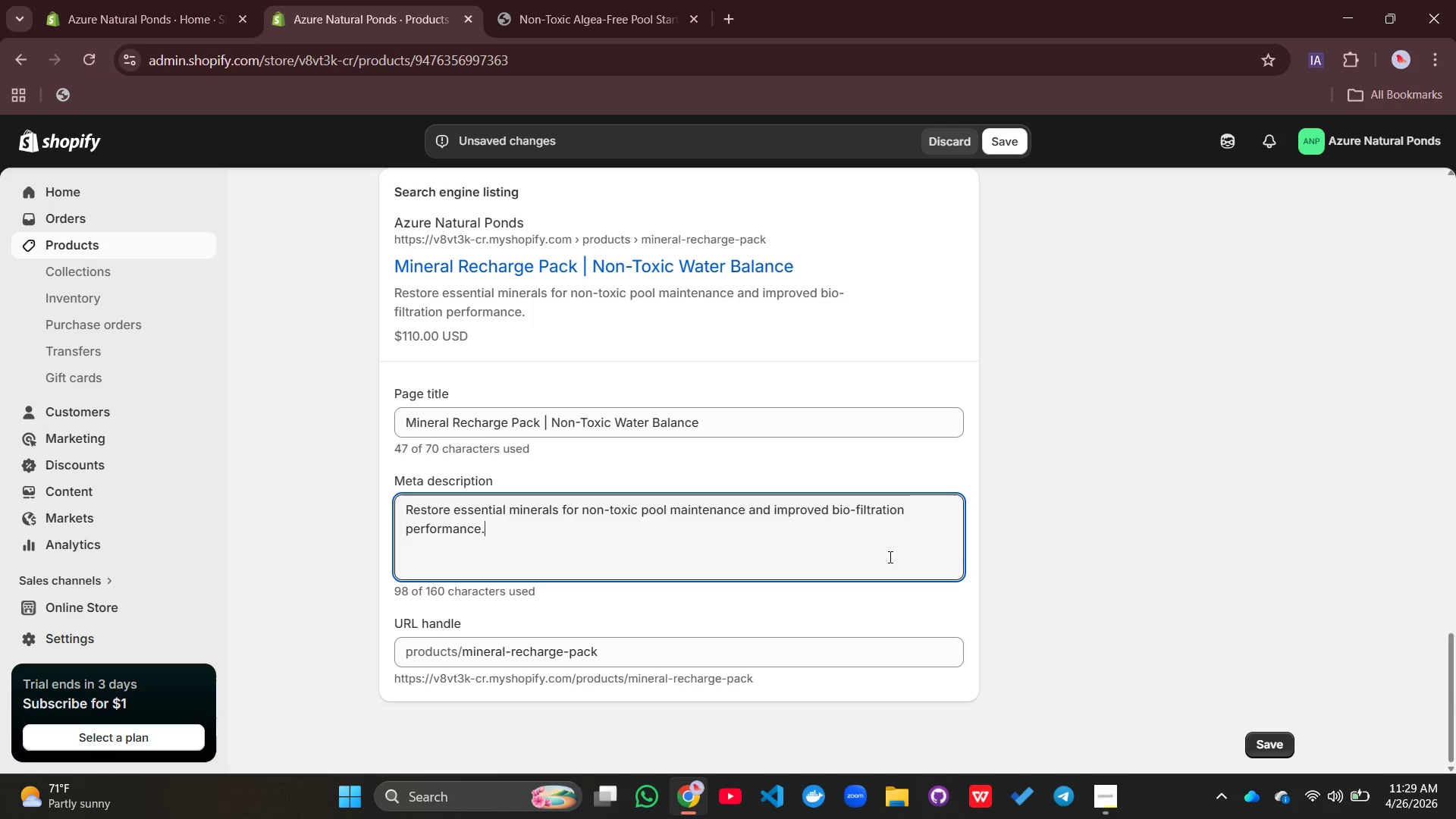 
scroll: coordinate [846, 499], scroll_direction: up, amount: 19.0
 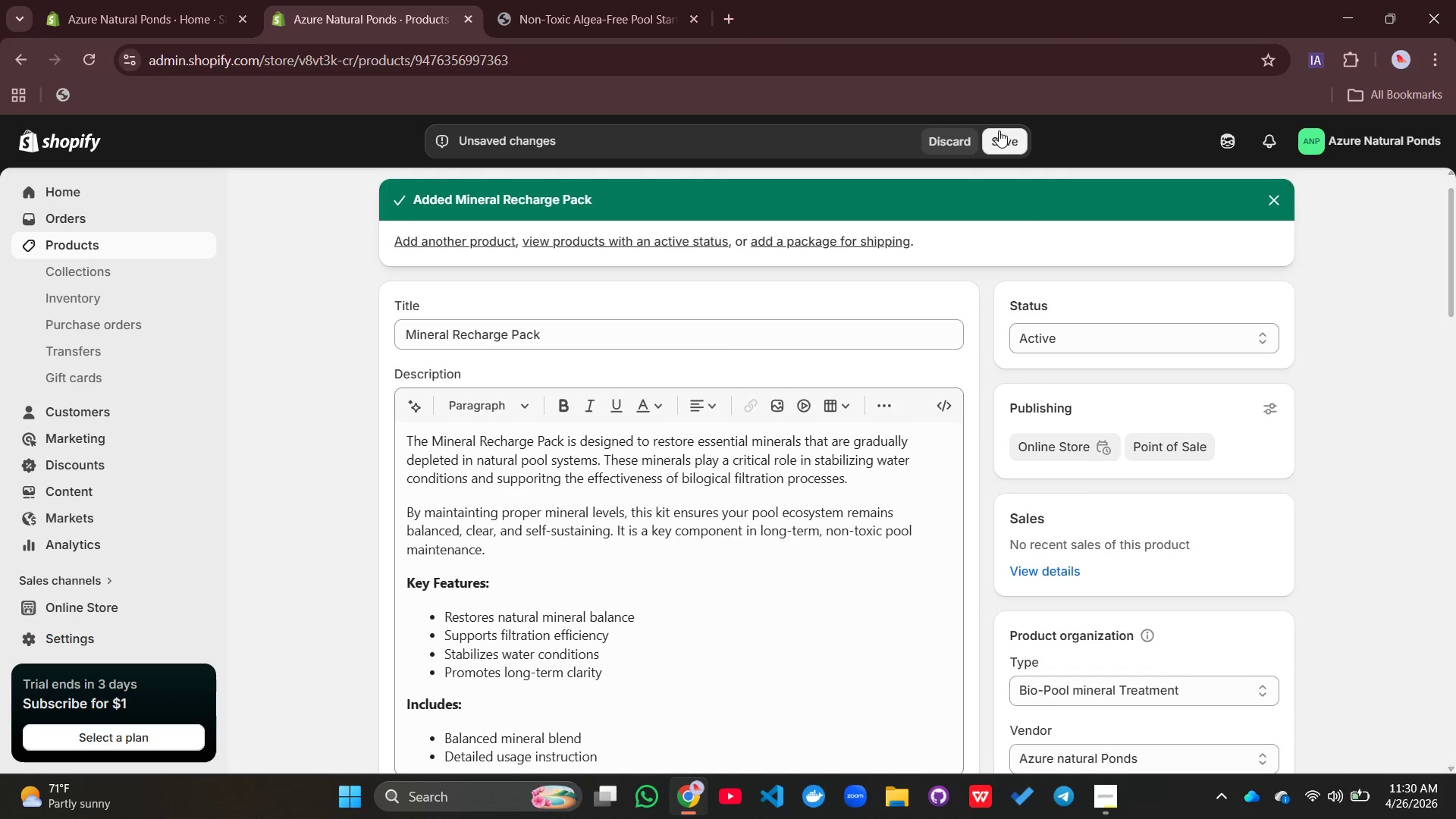 
left_click([1015, 141])
 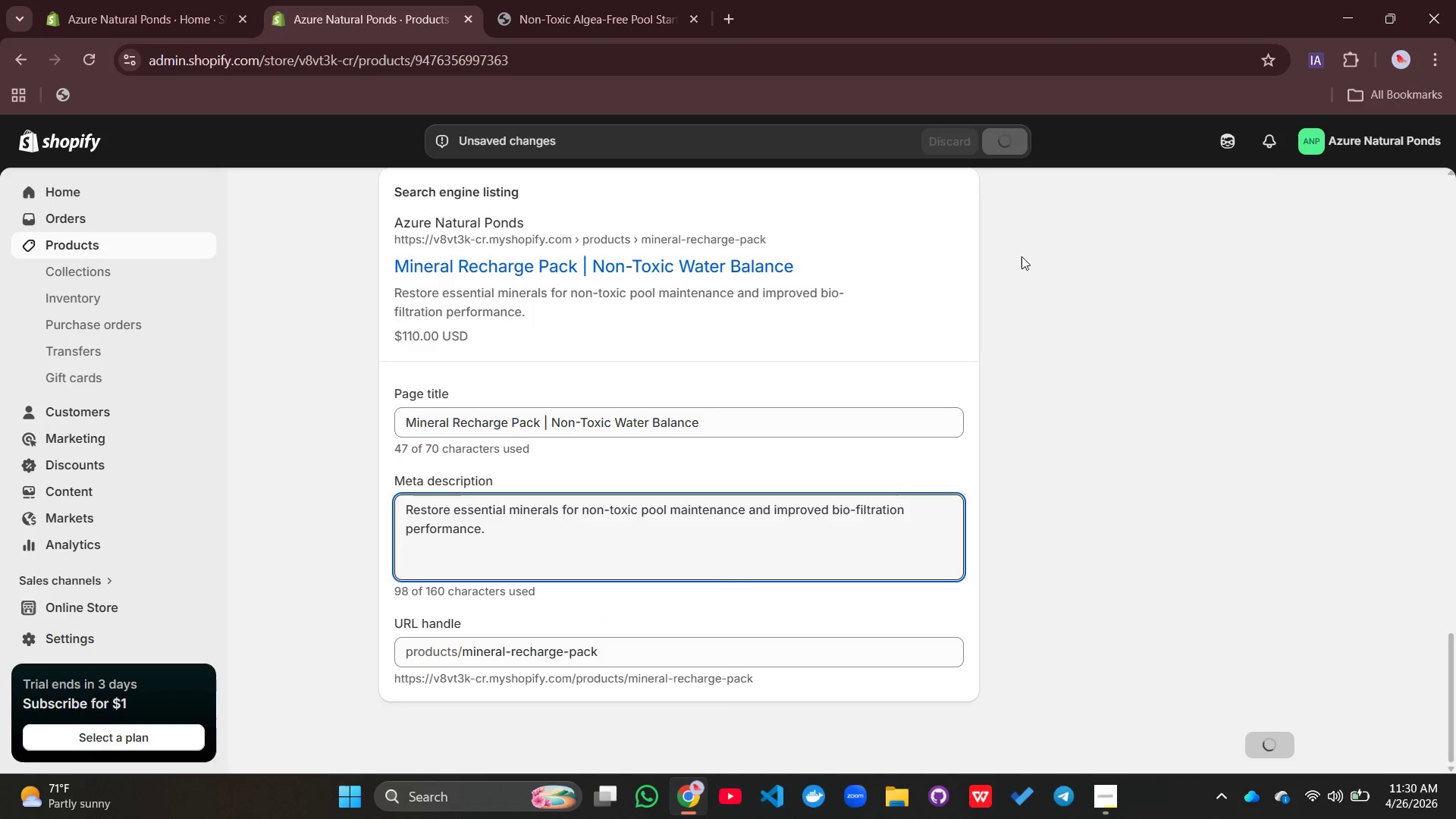 
scroll: coordinate [809, 566], scroll_direction: up, amount: 14.0
 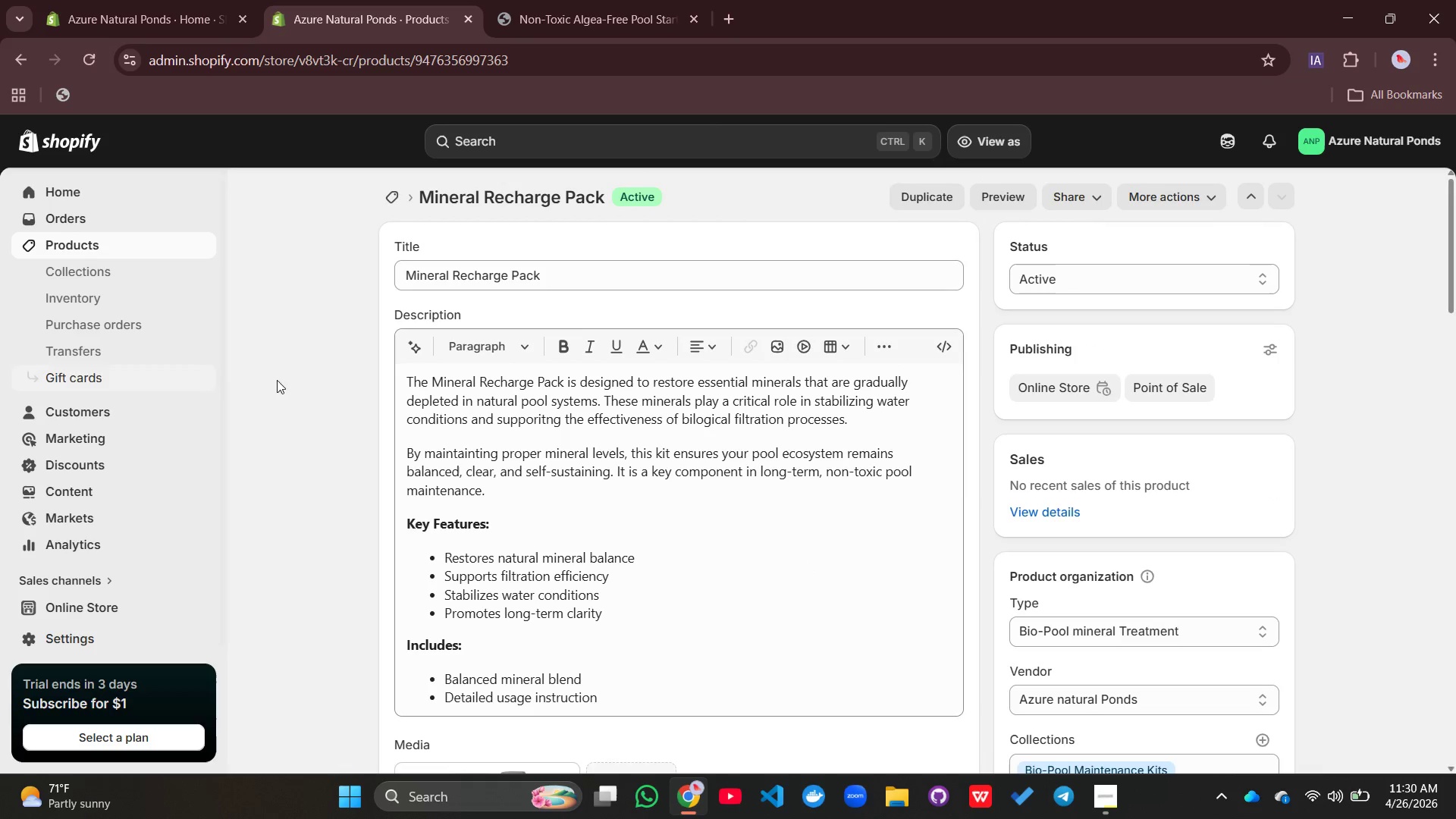 
scroll: coordinate [544, 425], scroll_direction: down, amount: 12.0
 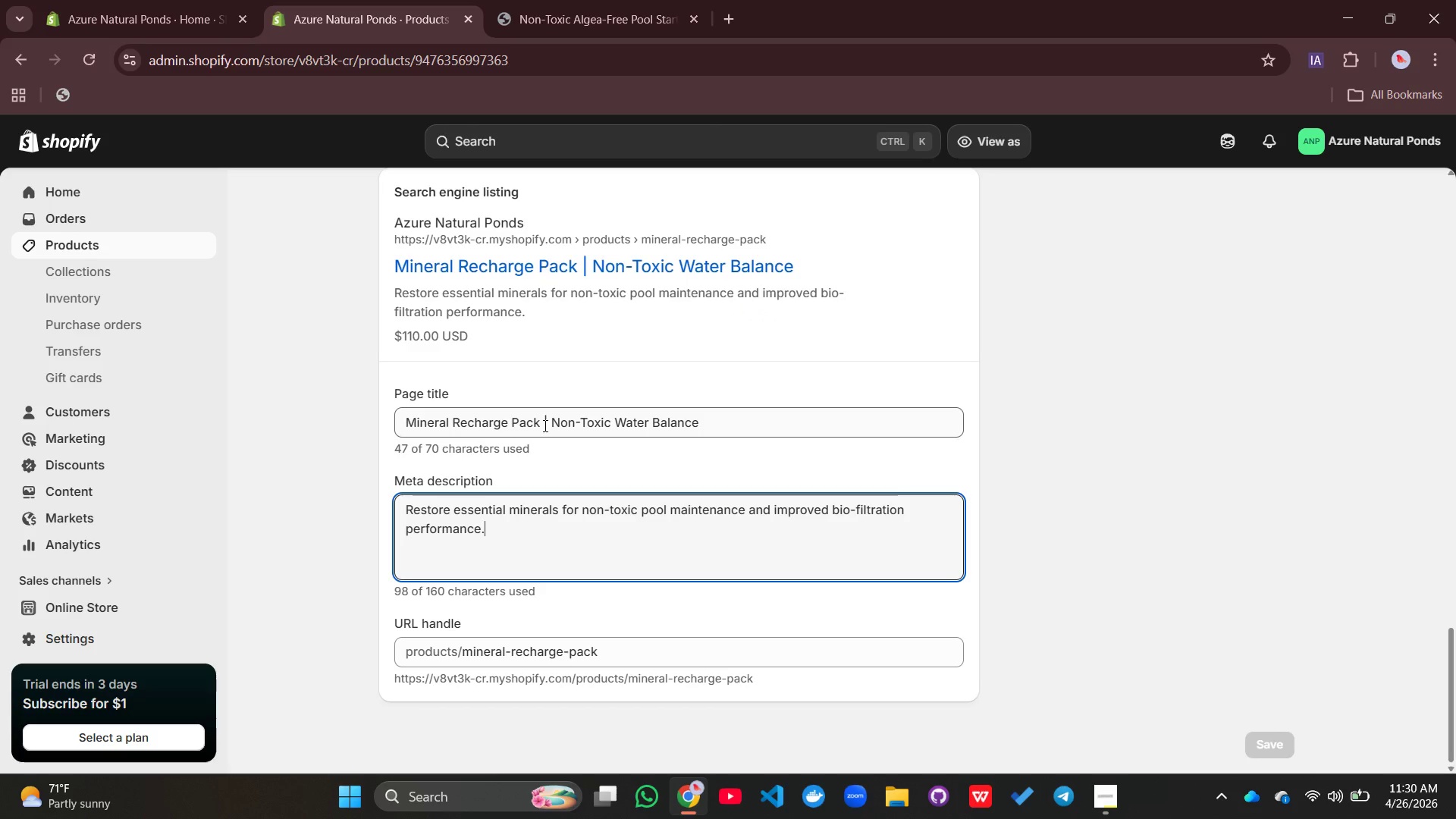 
wait(6.37)
 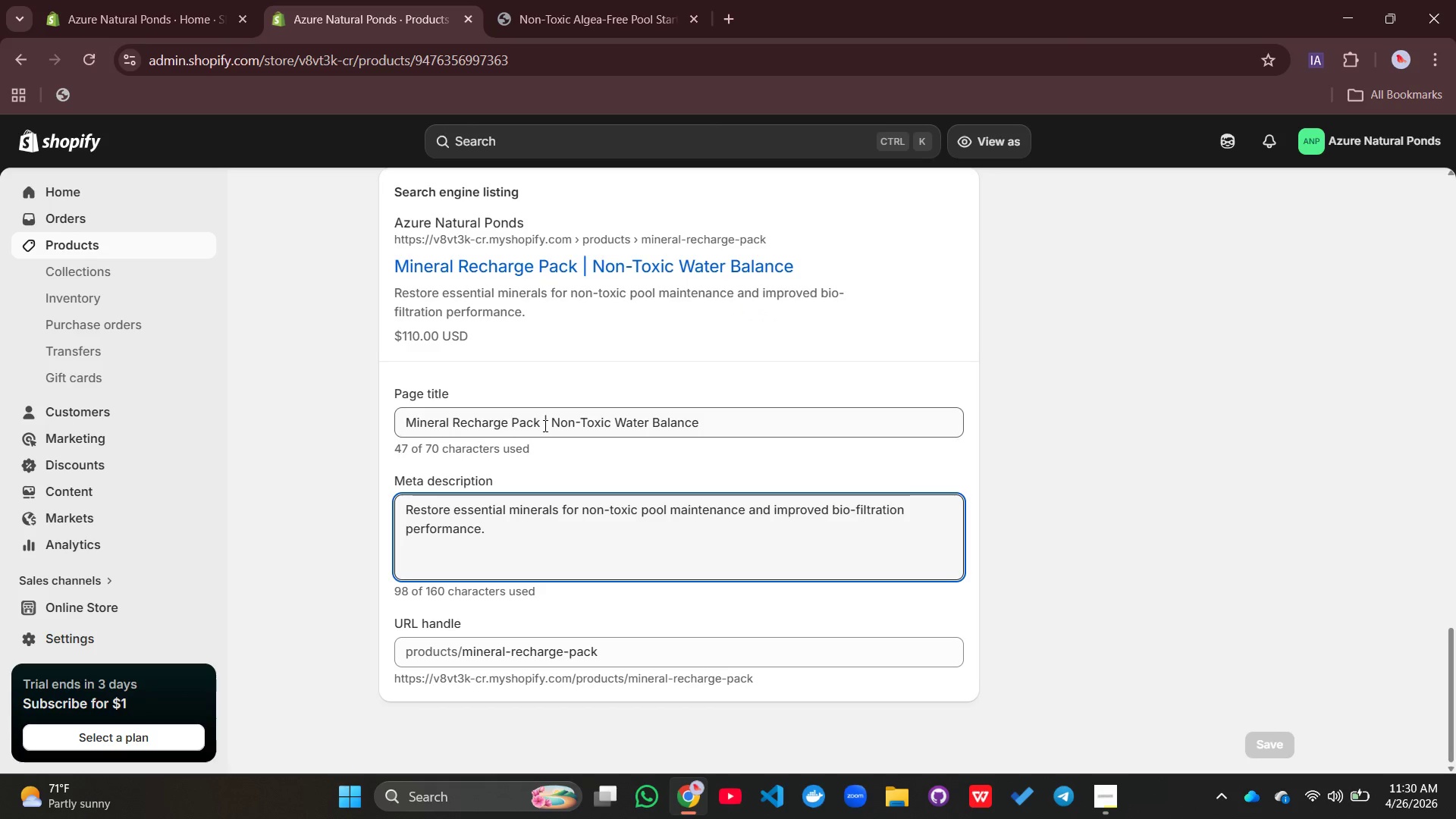 
scroll: coordinate [530, 477], scroll_direction: up, amount: 8.0
 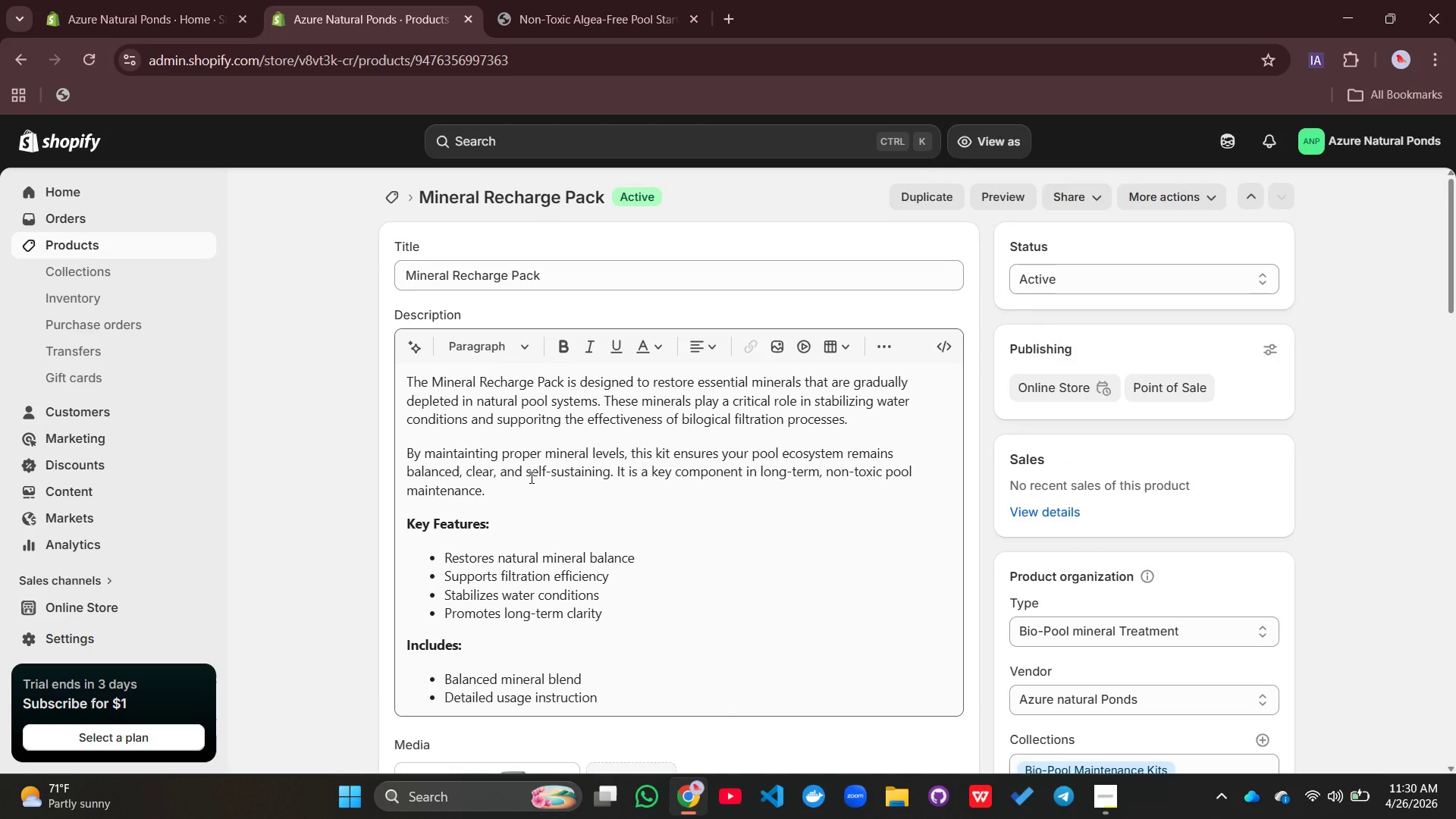 
scroll: coordinate [549, 445], scroll_direction: down, amount: 3.0
 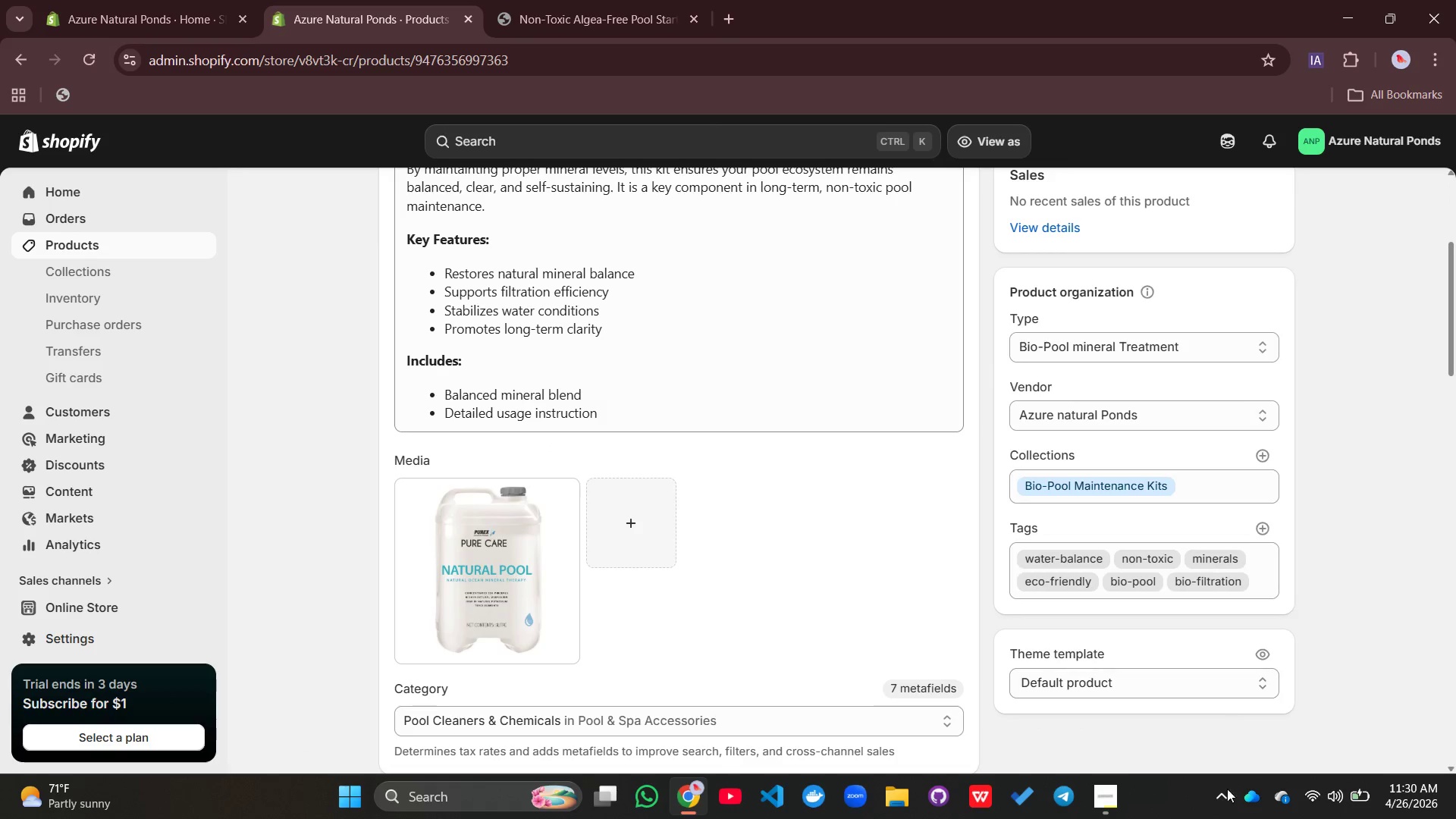 
left_click([1116, 794])